 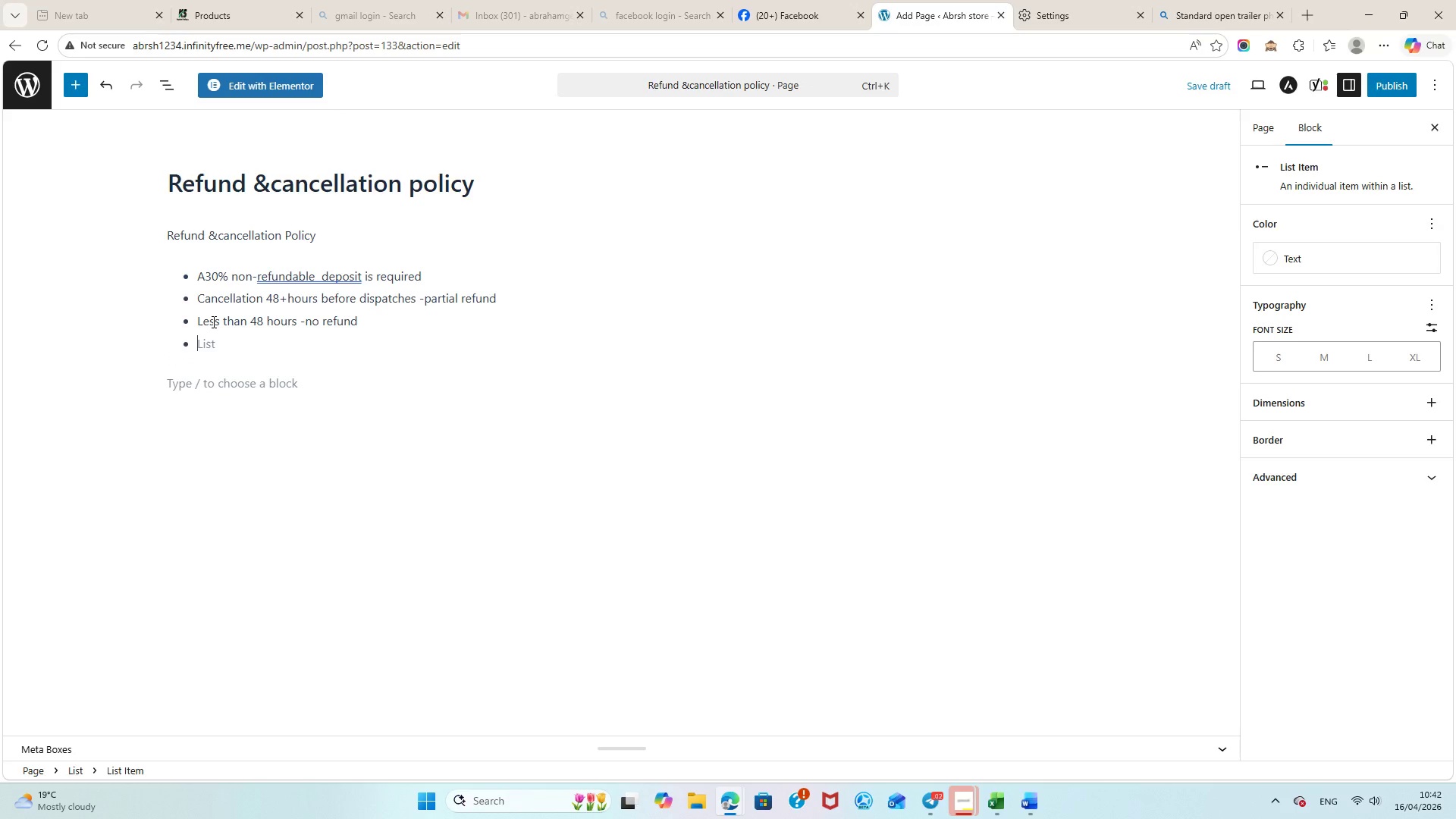 
type(ca)
 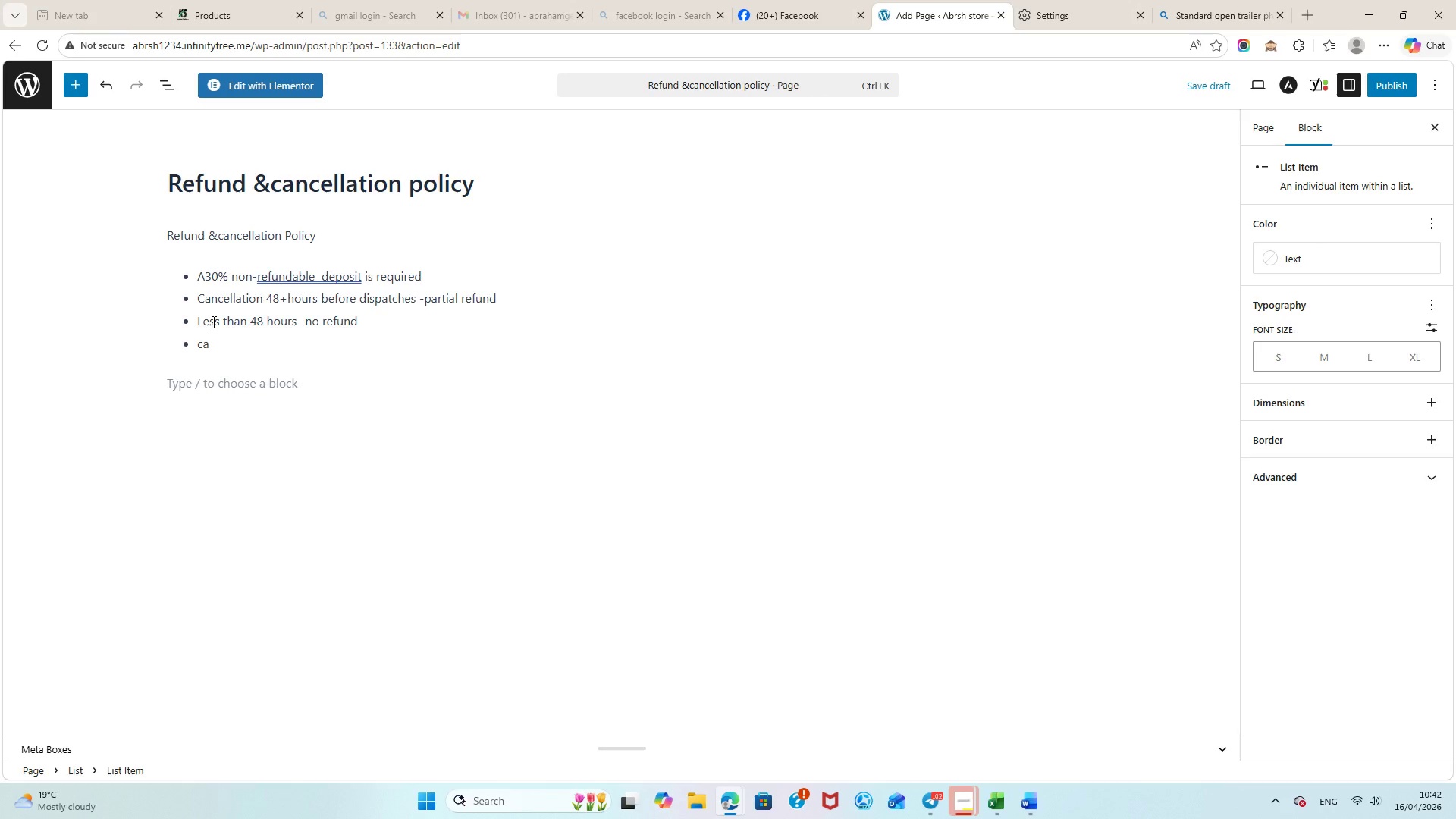 
key(Backspace)
type(laims must be documented at dek)
key(Backspace)
type(livery using bill of loading )
 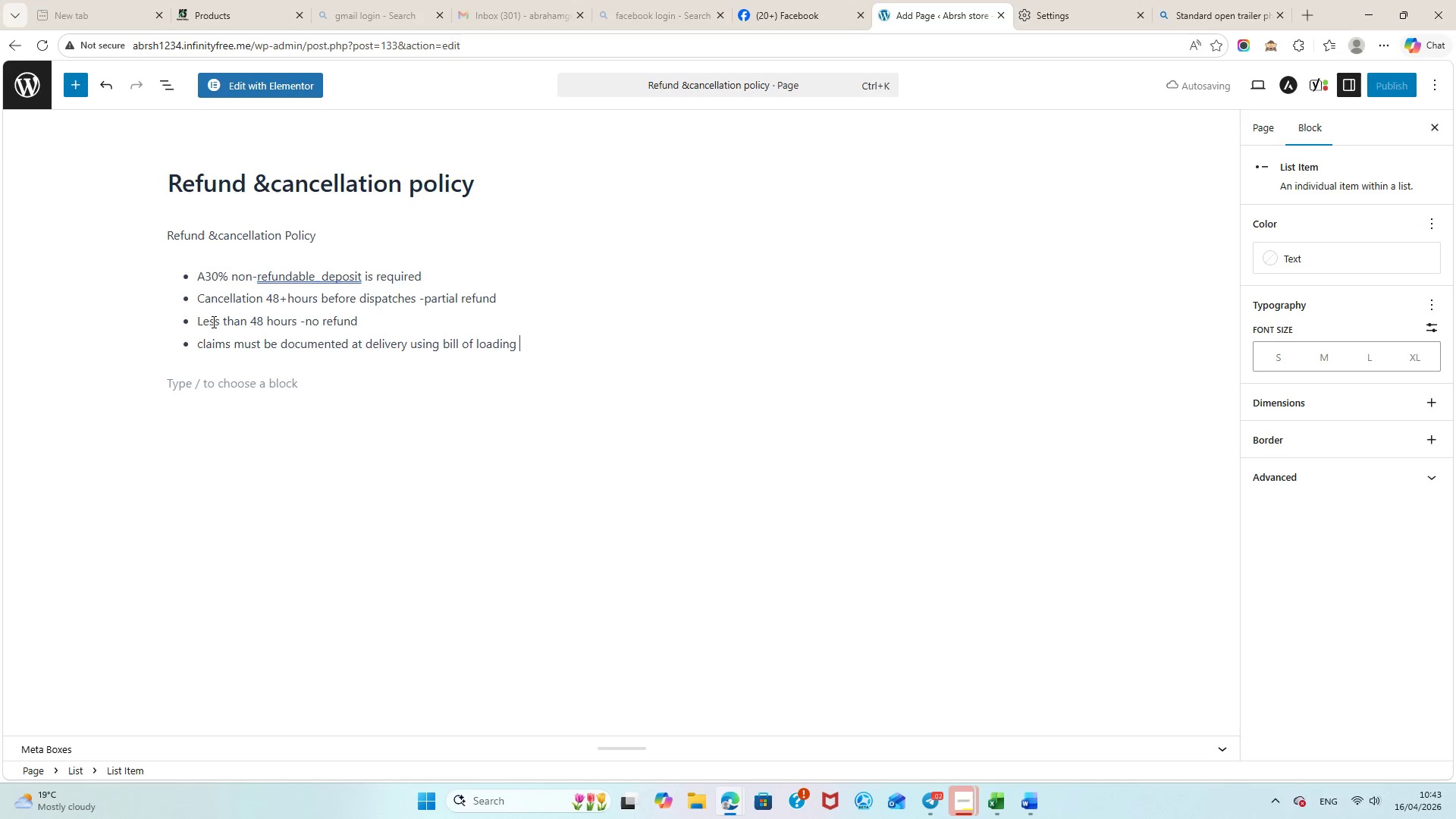 
key(Enter)
 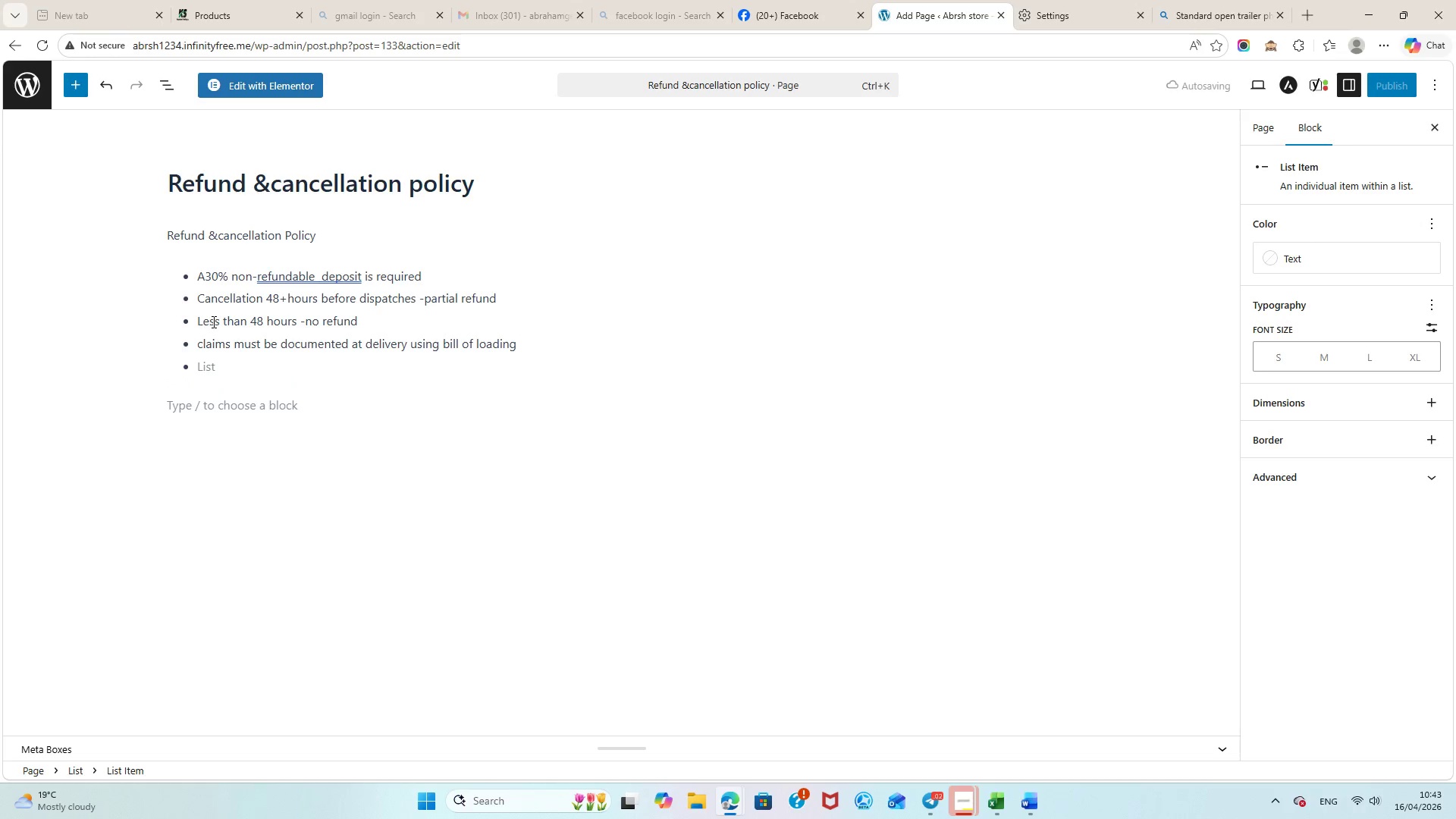 
type(refub)
key(Backspace)
type(nds  procesesed within 7-10 dyas)
key(Backspace)
key(Backspace)
key(Backspace)
type(ays )
 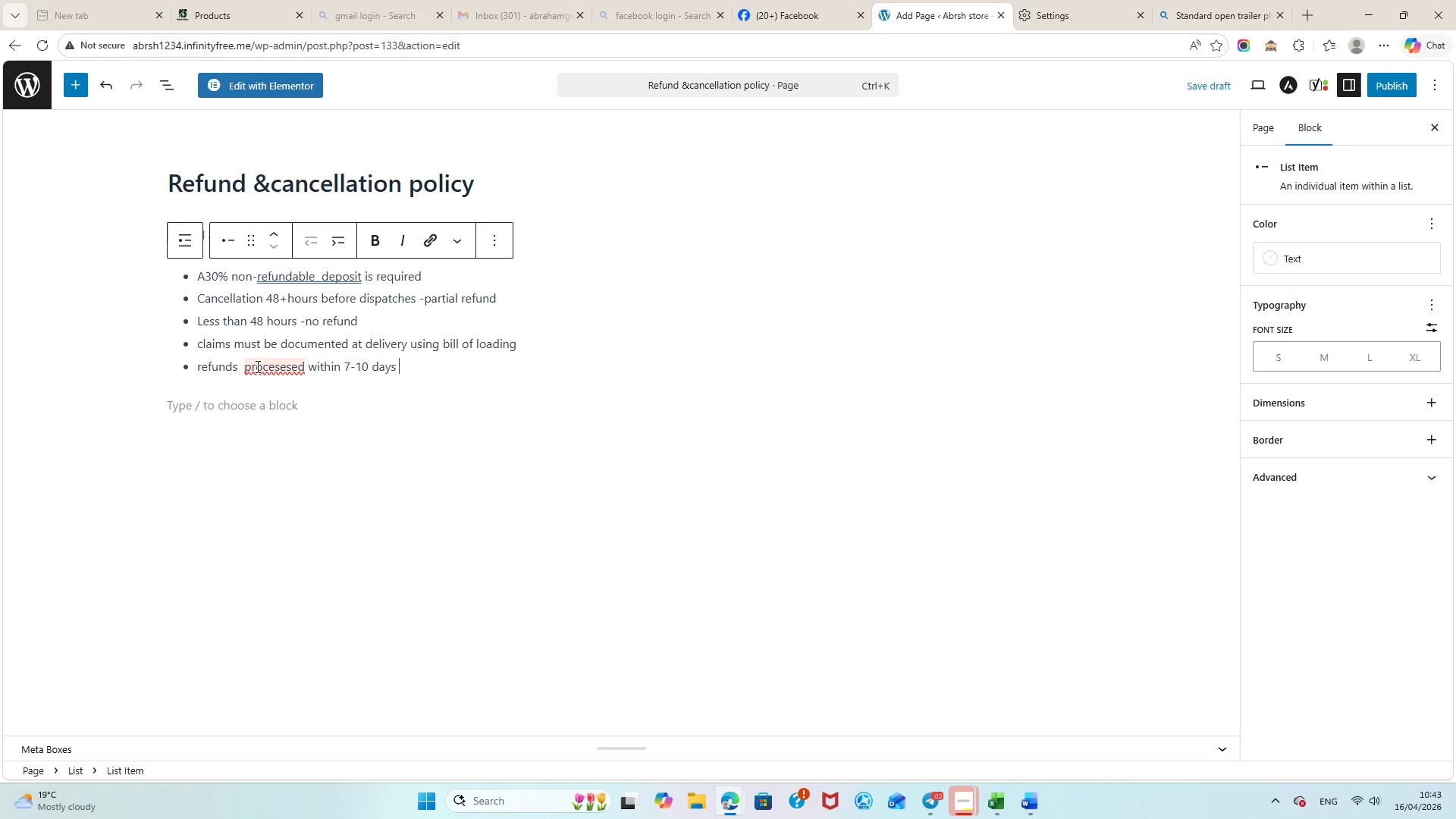 
right_click([259, 366])
 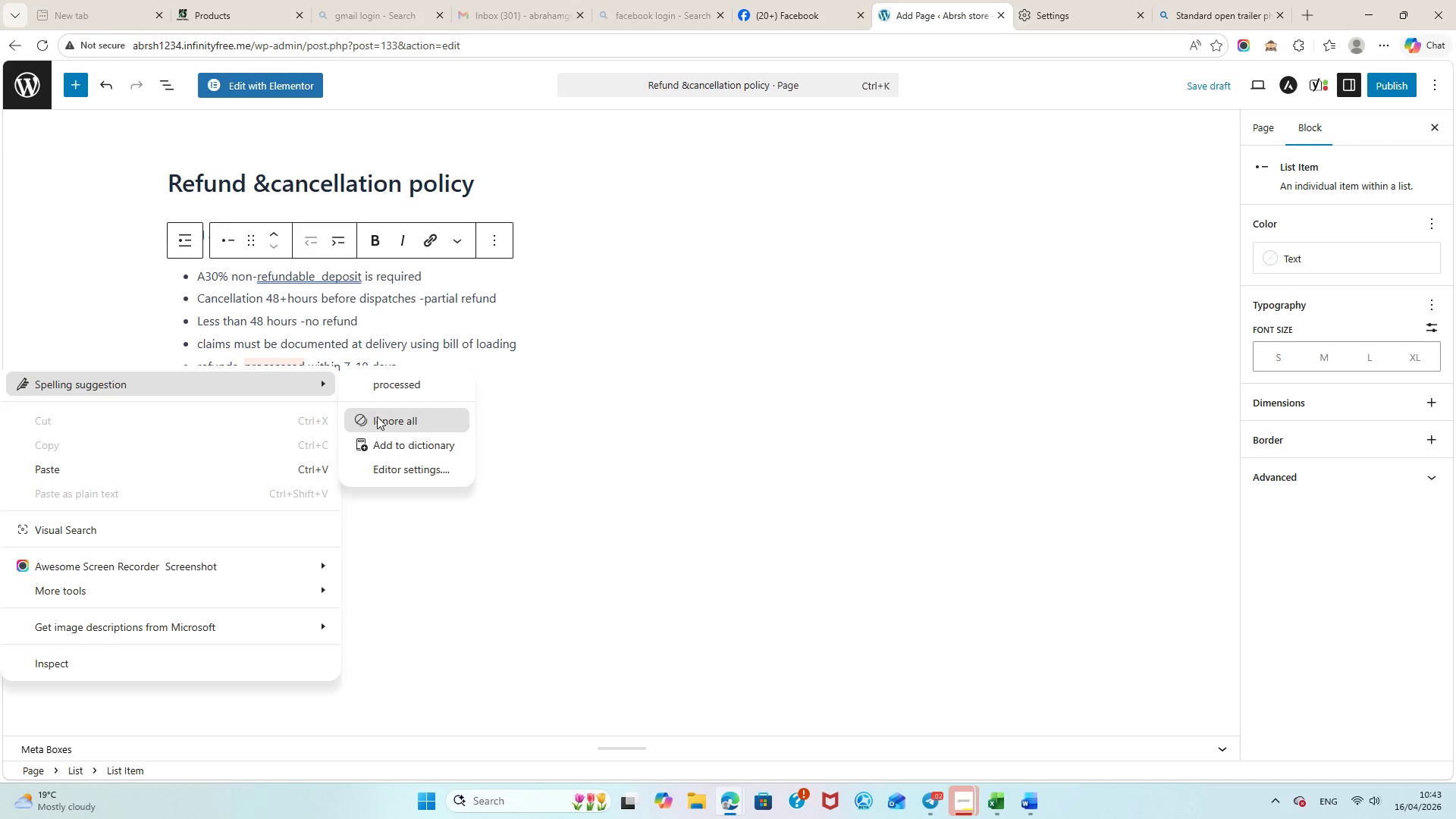 
left_click([383, 416])
 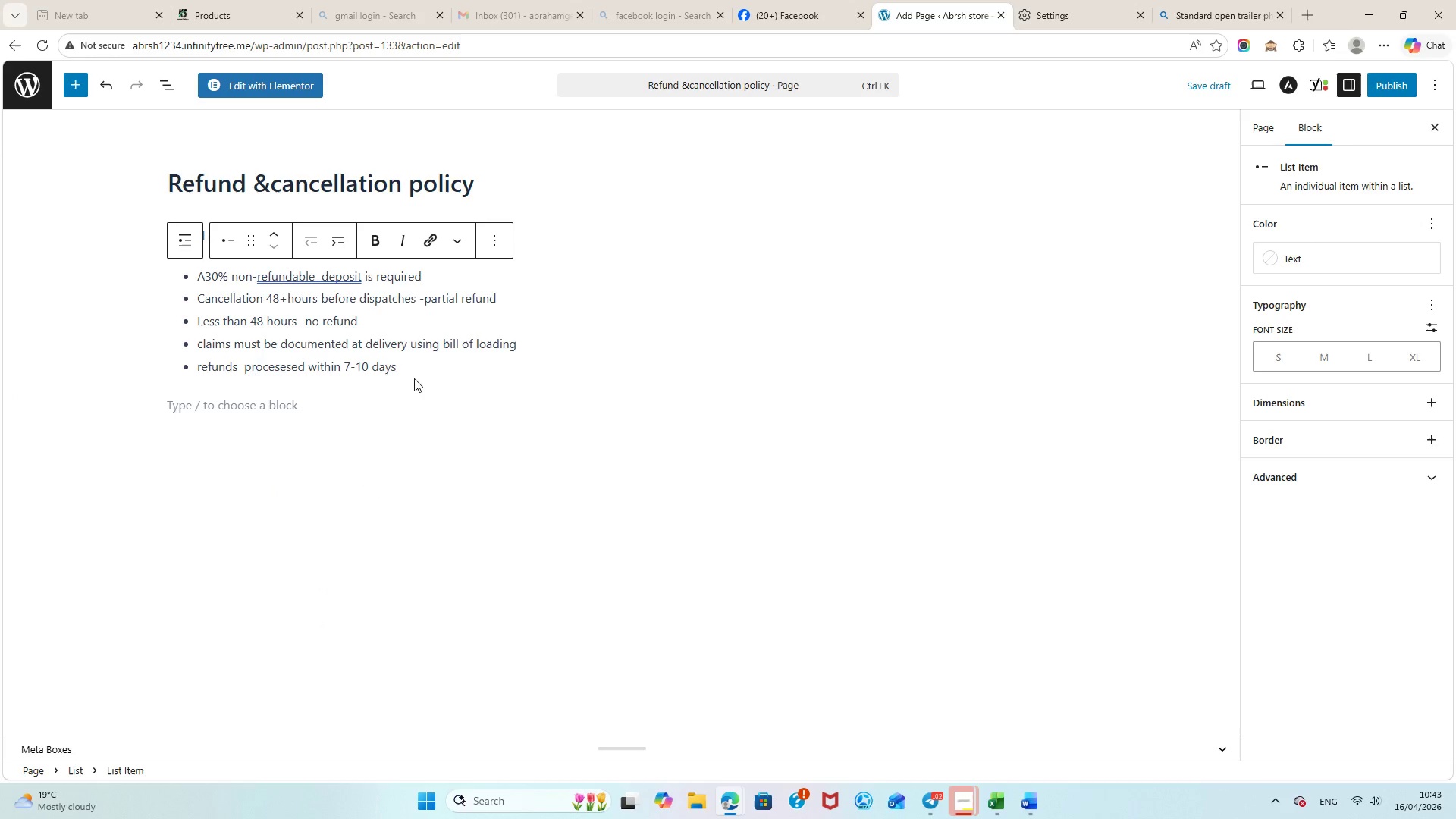 
left_click([430, 364])
 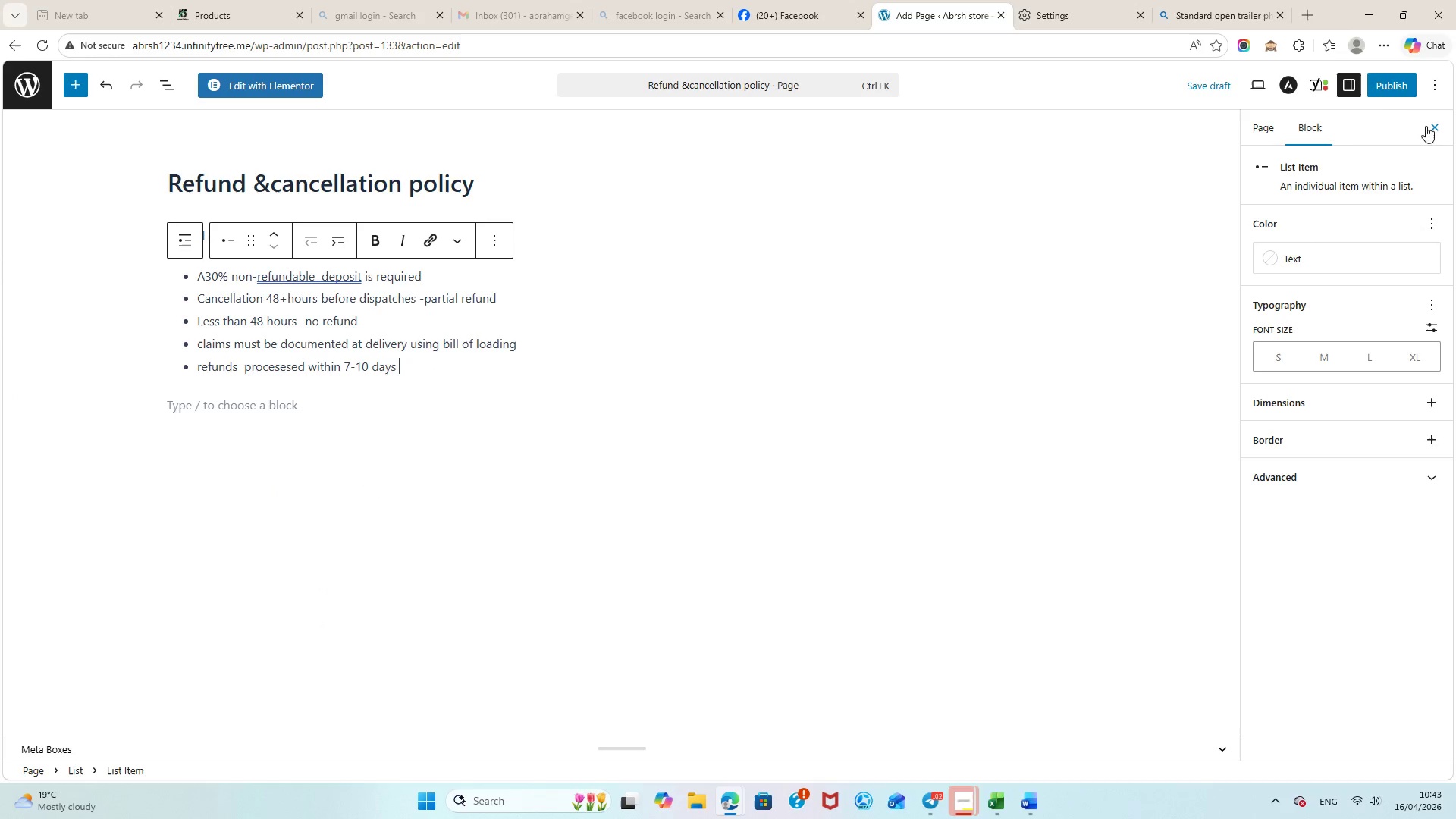 
left_click([1387, 91])
 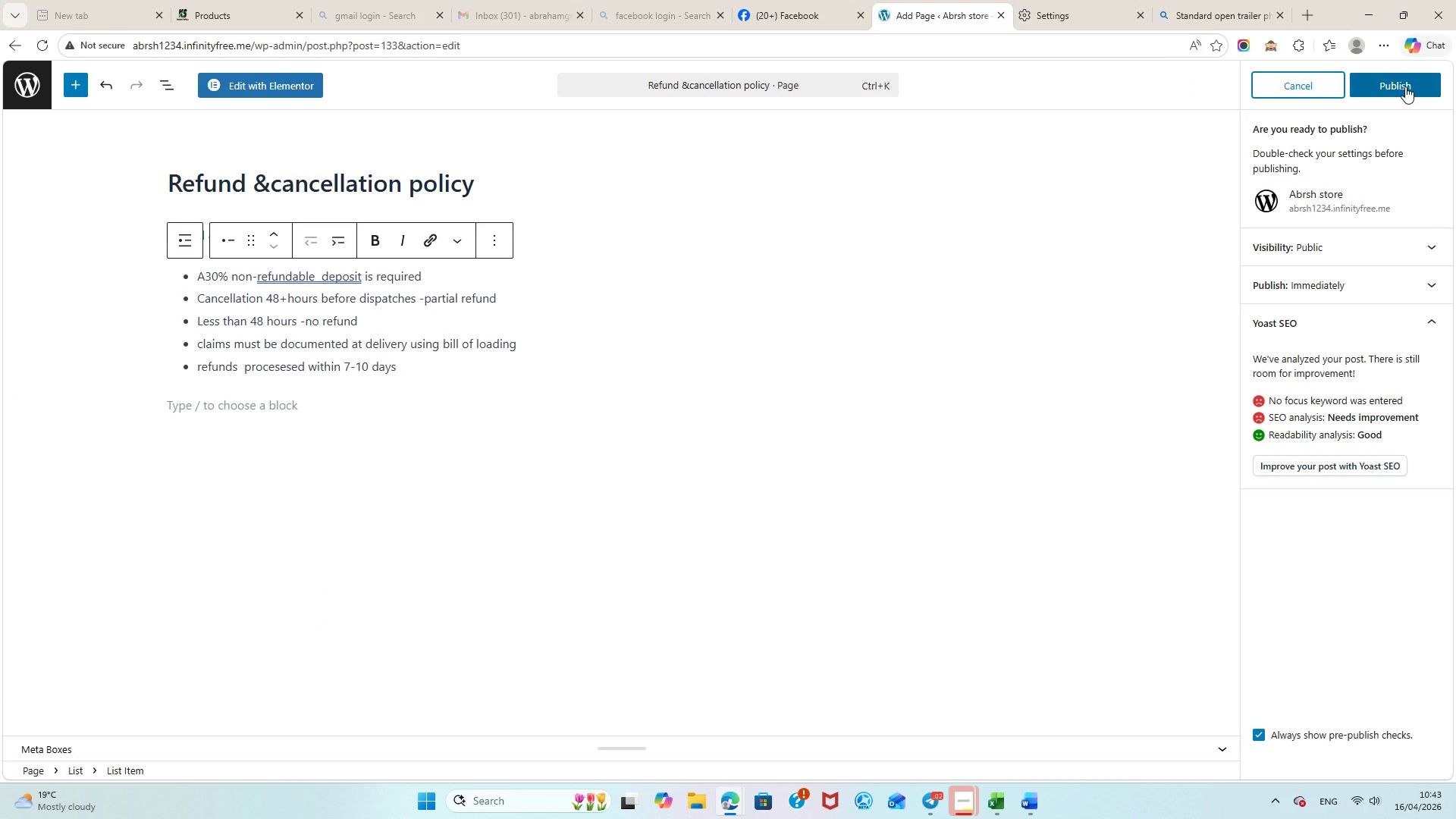 
left_click([1405, 86])
 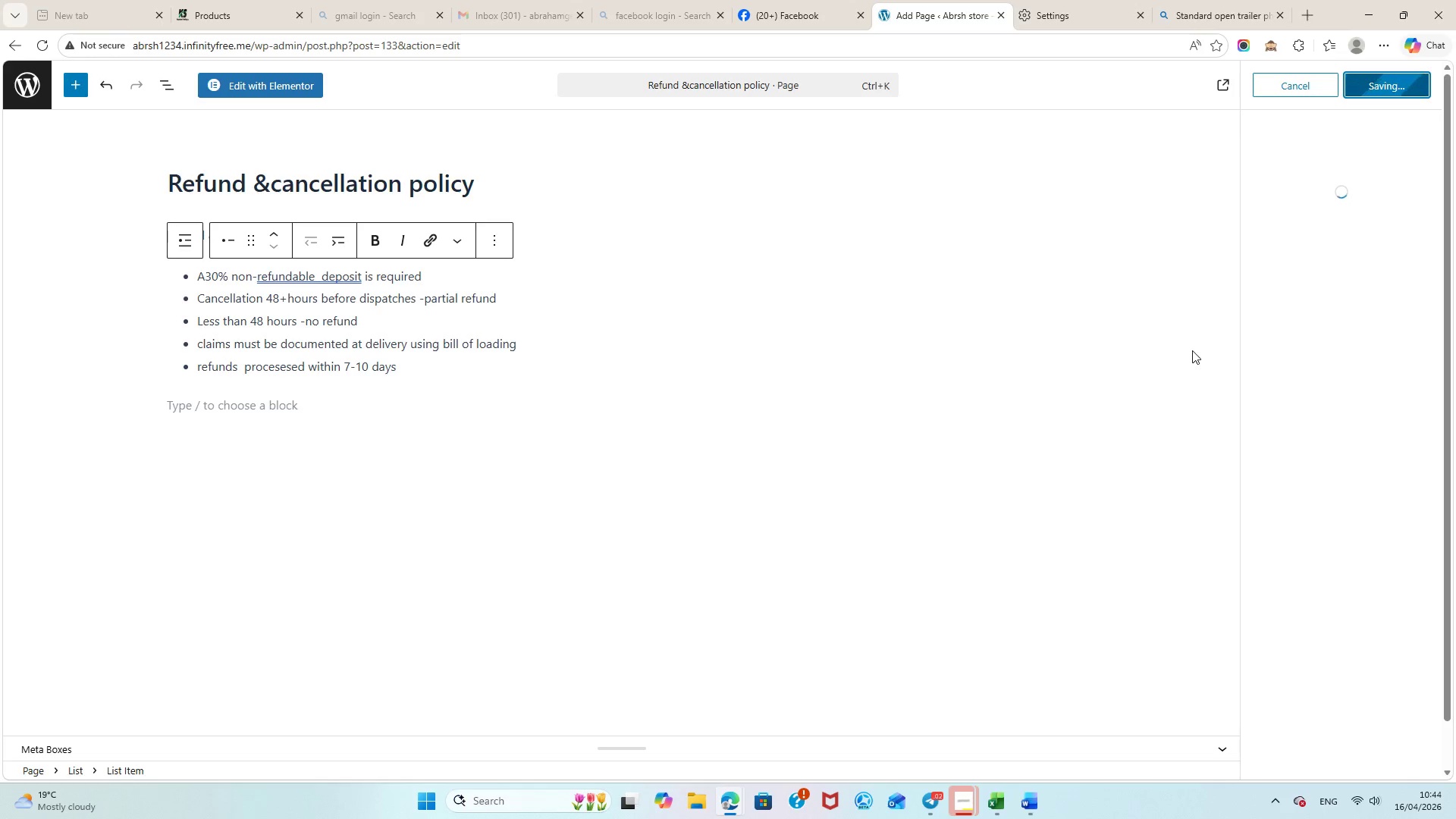 
wait(16.91)
 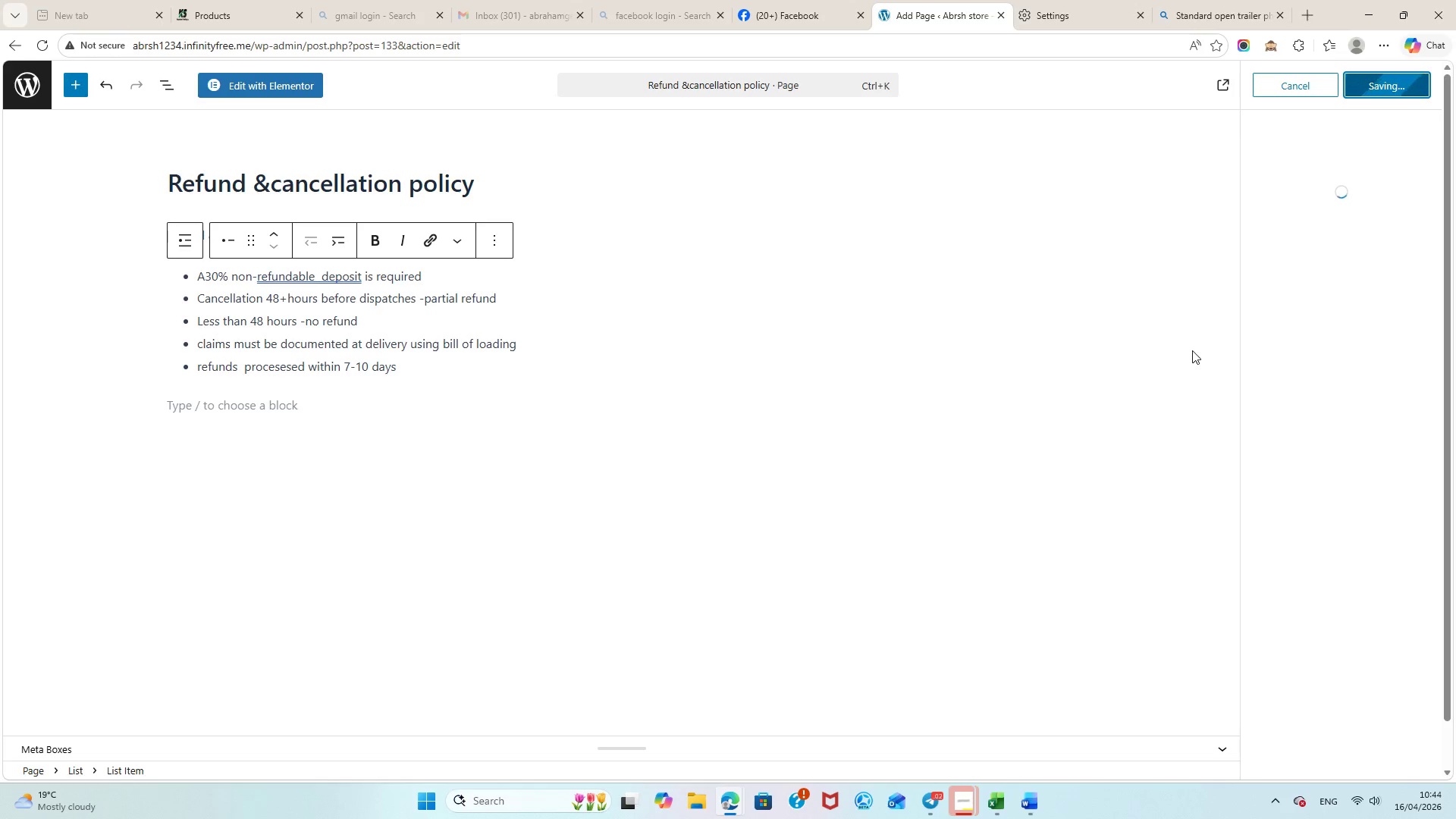 
left_click([1415, 218])
 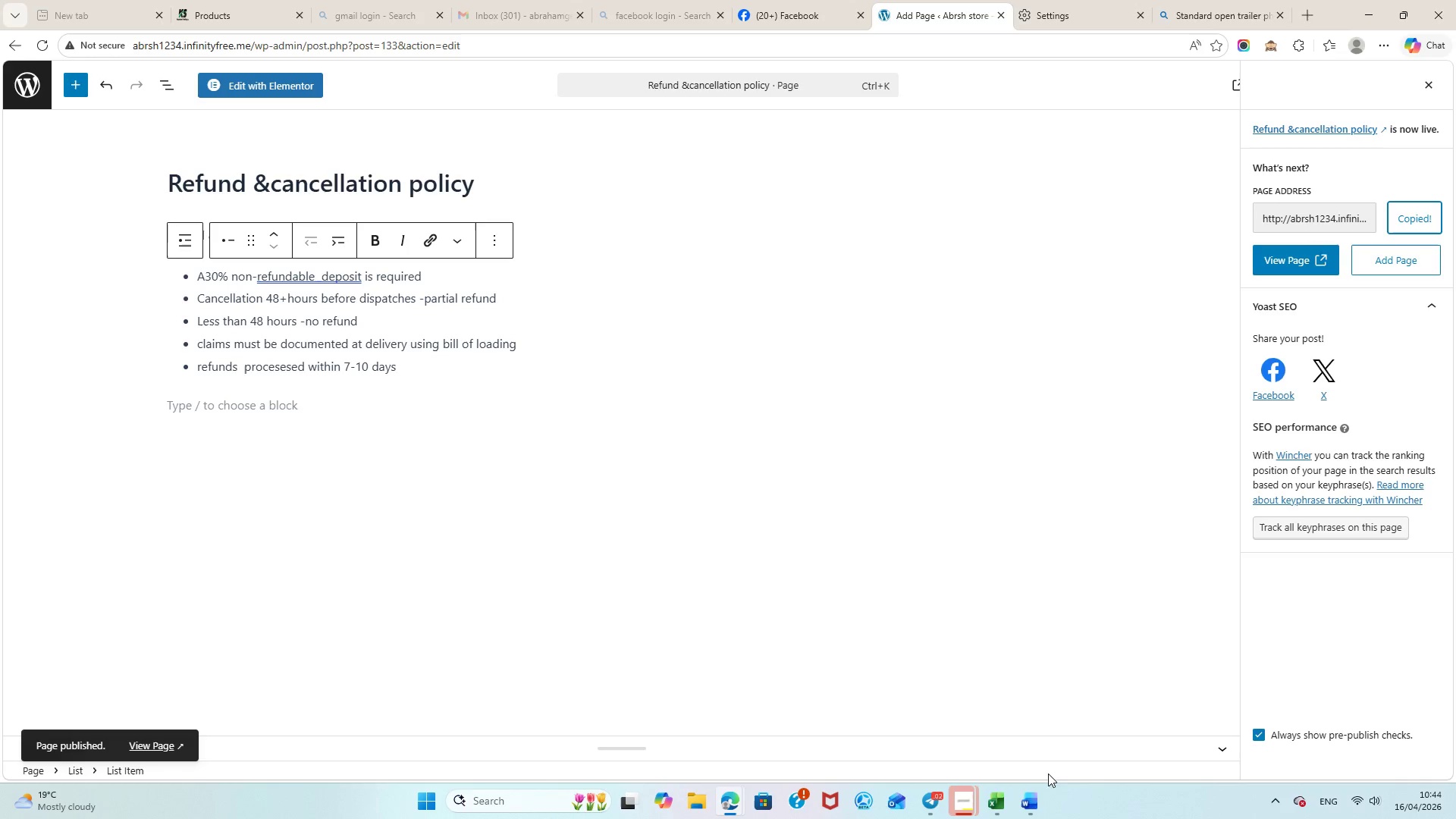 
left_click([1021, 797])
 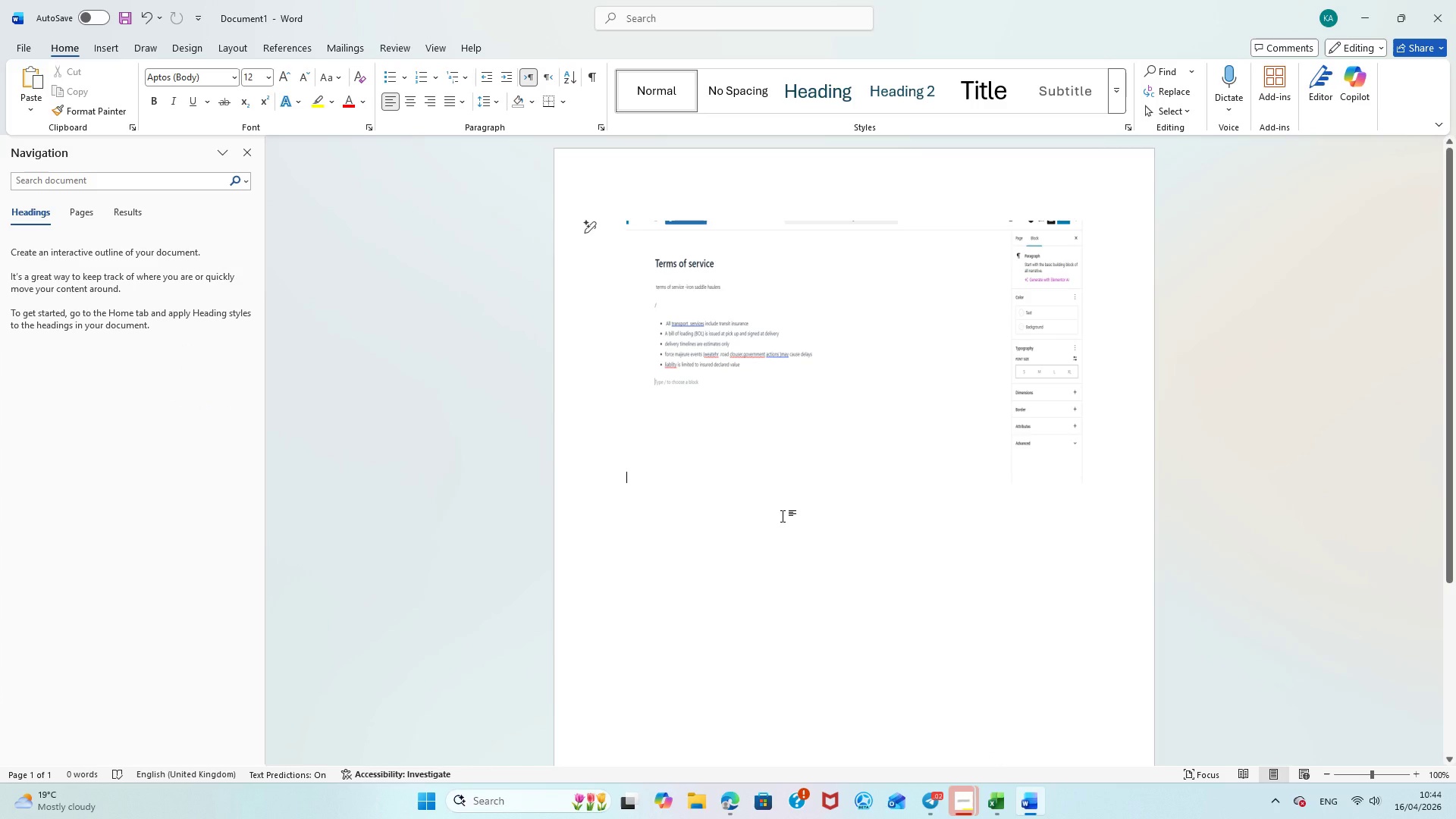 
key(Control+ControlLeft)
 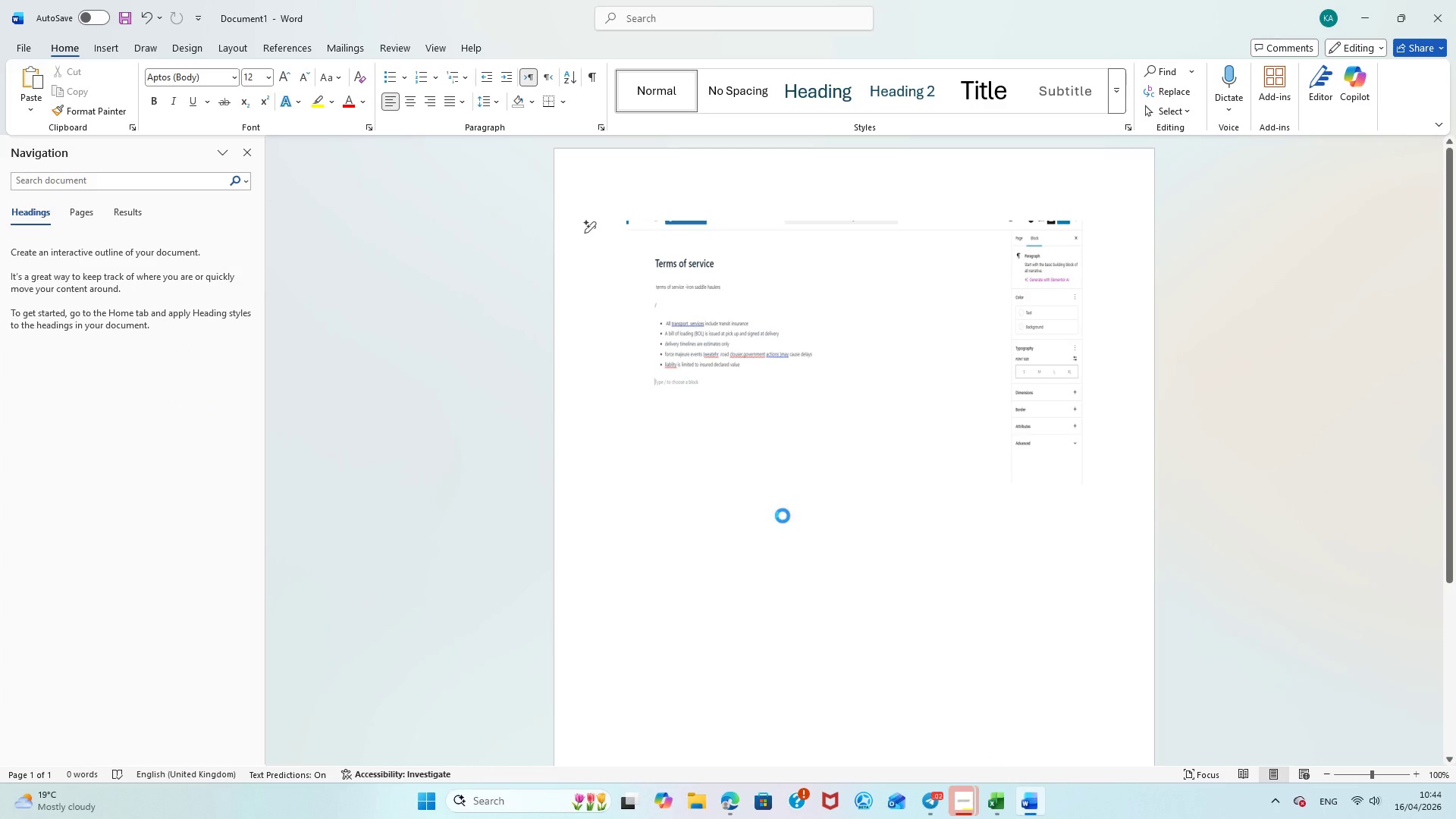 
key(Control+V)
 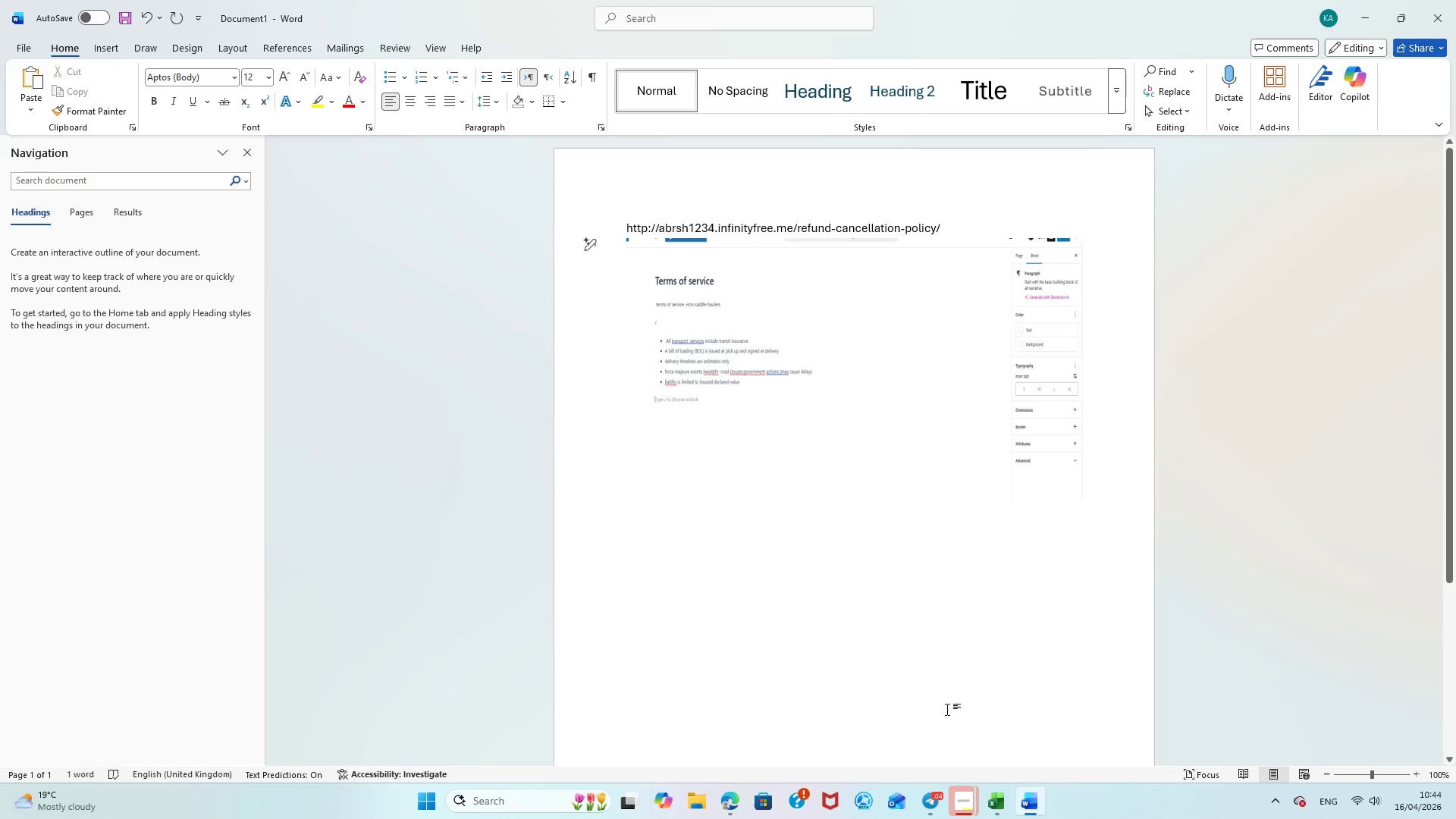 
wait(5.97)
 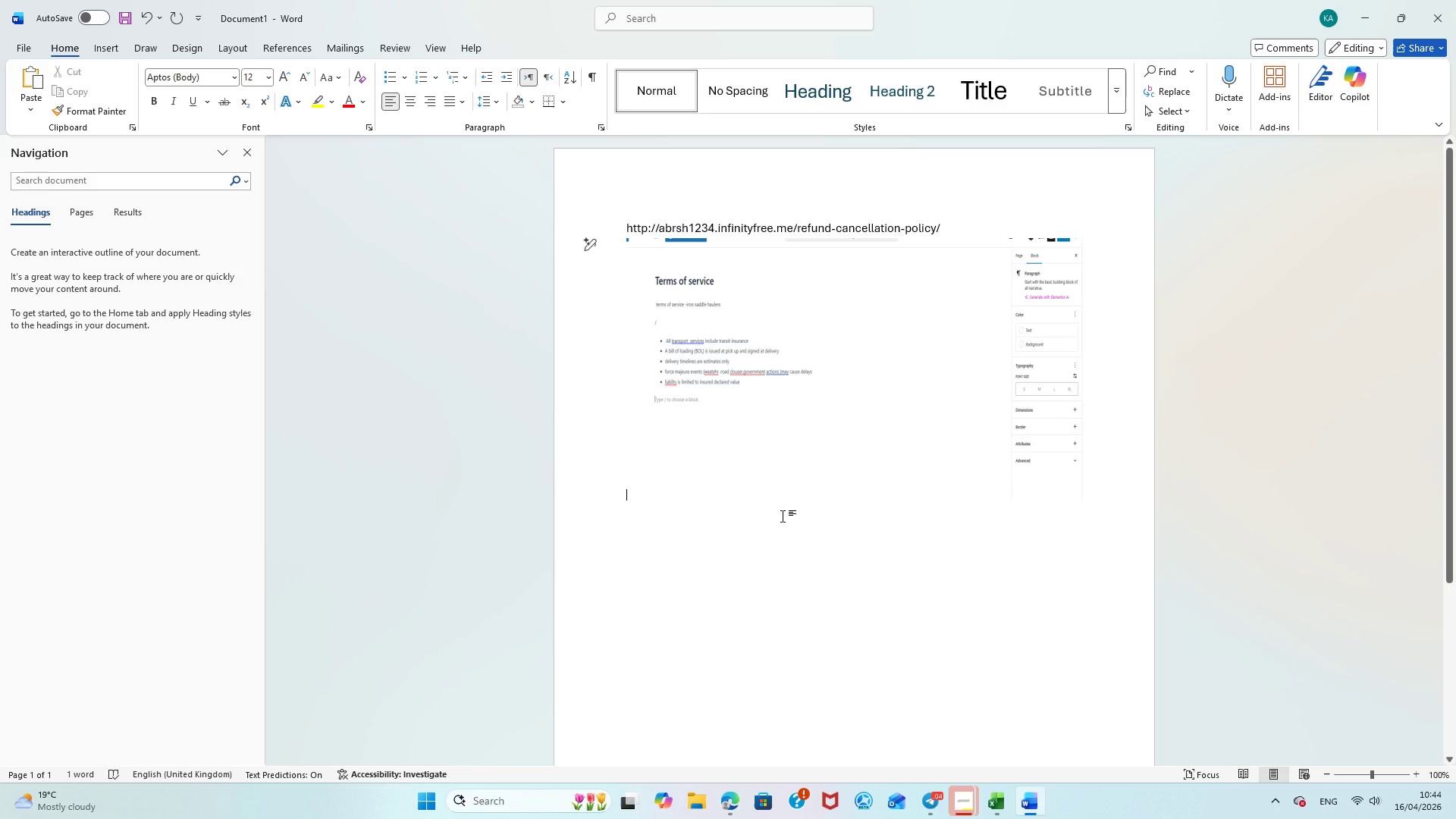 
left_click([739, 794])
 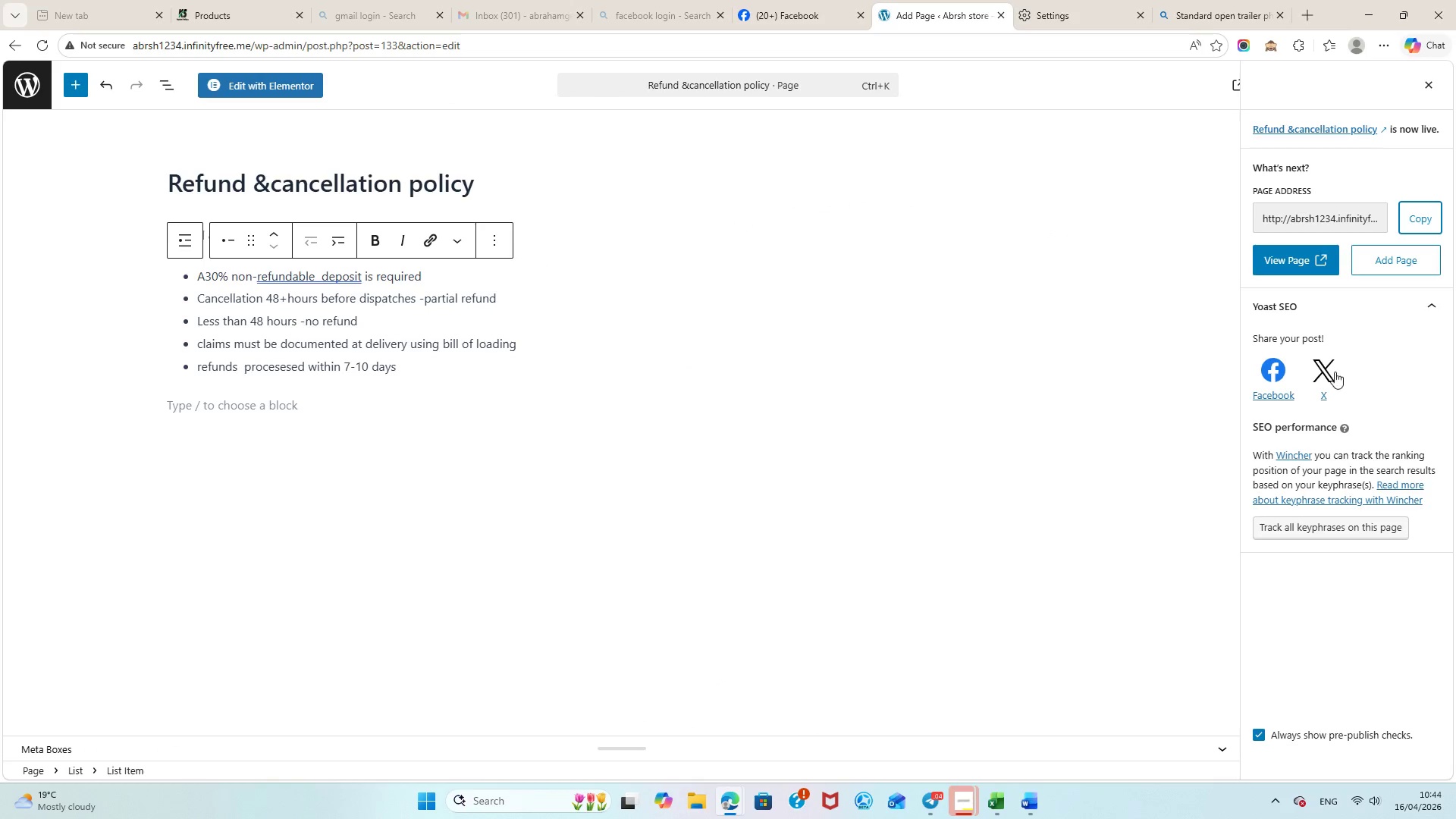 
left_click([1390, 259])
 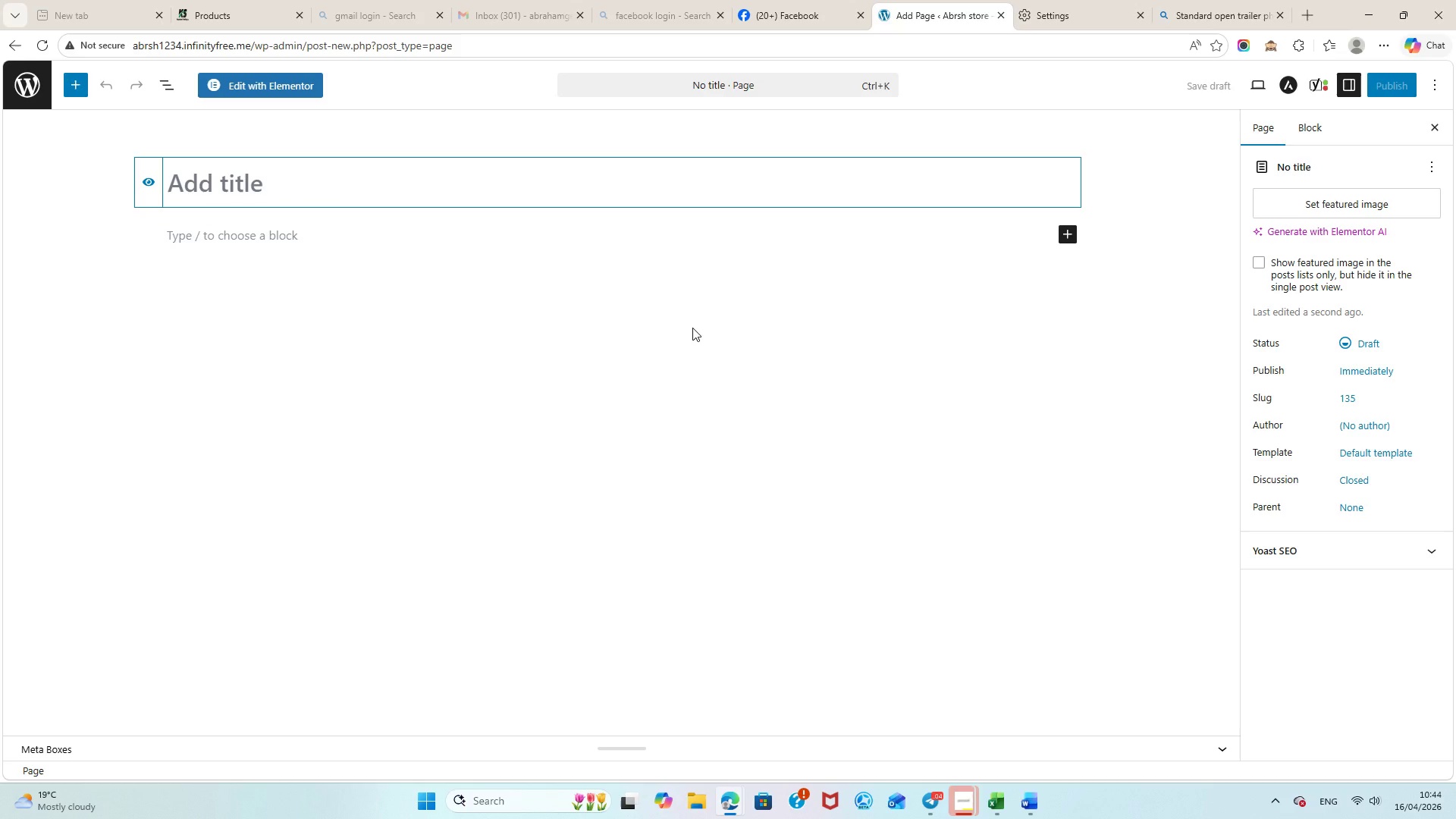 
wait(16.84)
 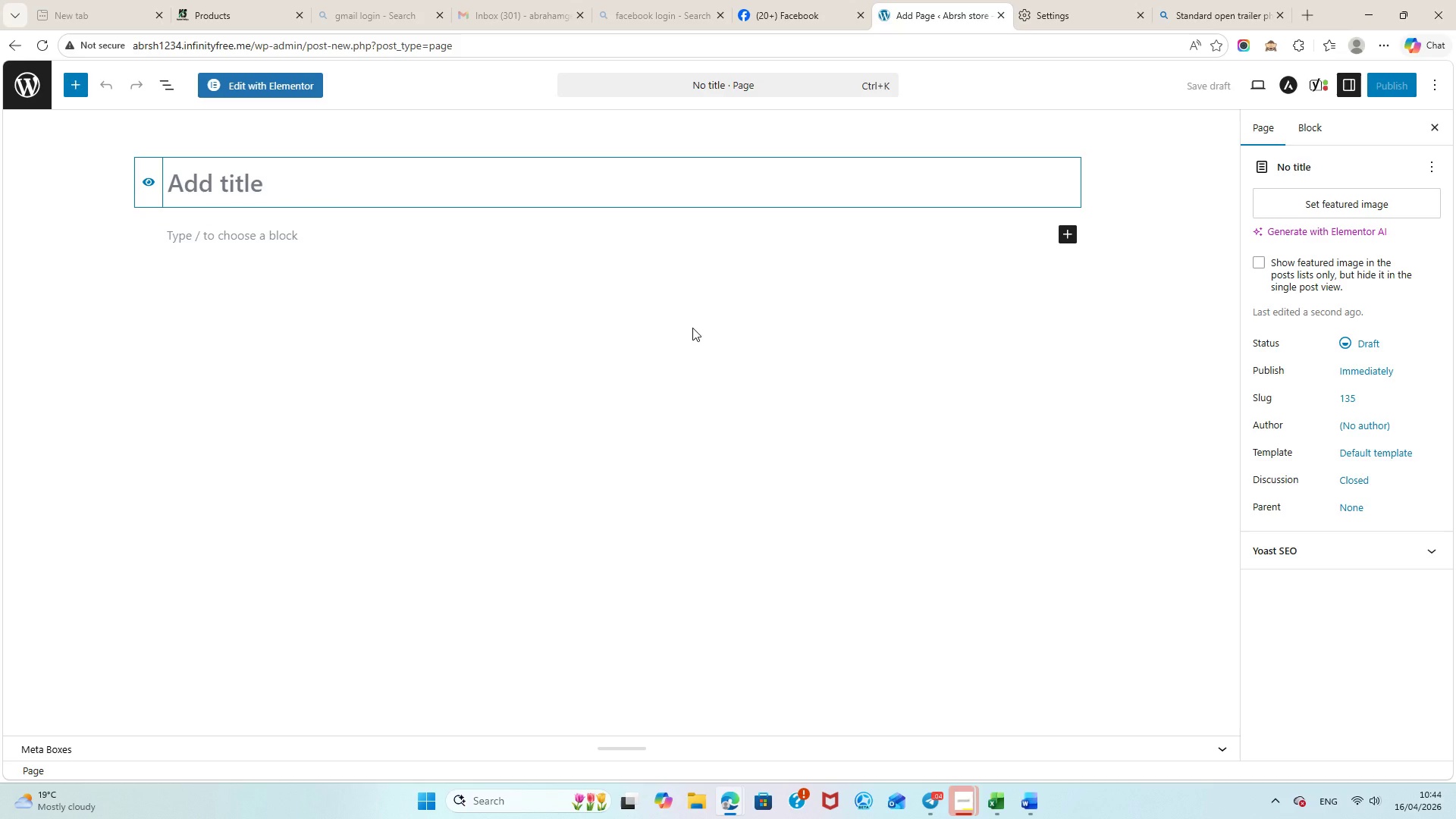 
type( terms of services -iron)
key(Backspace)
key(Backspace)
key(Backspace)
key(Backspace)
key(Backspace)
 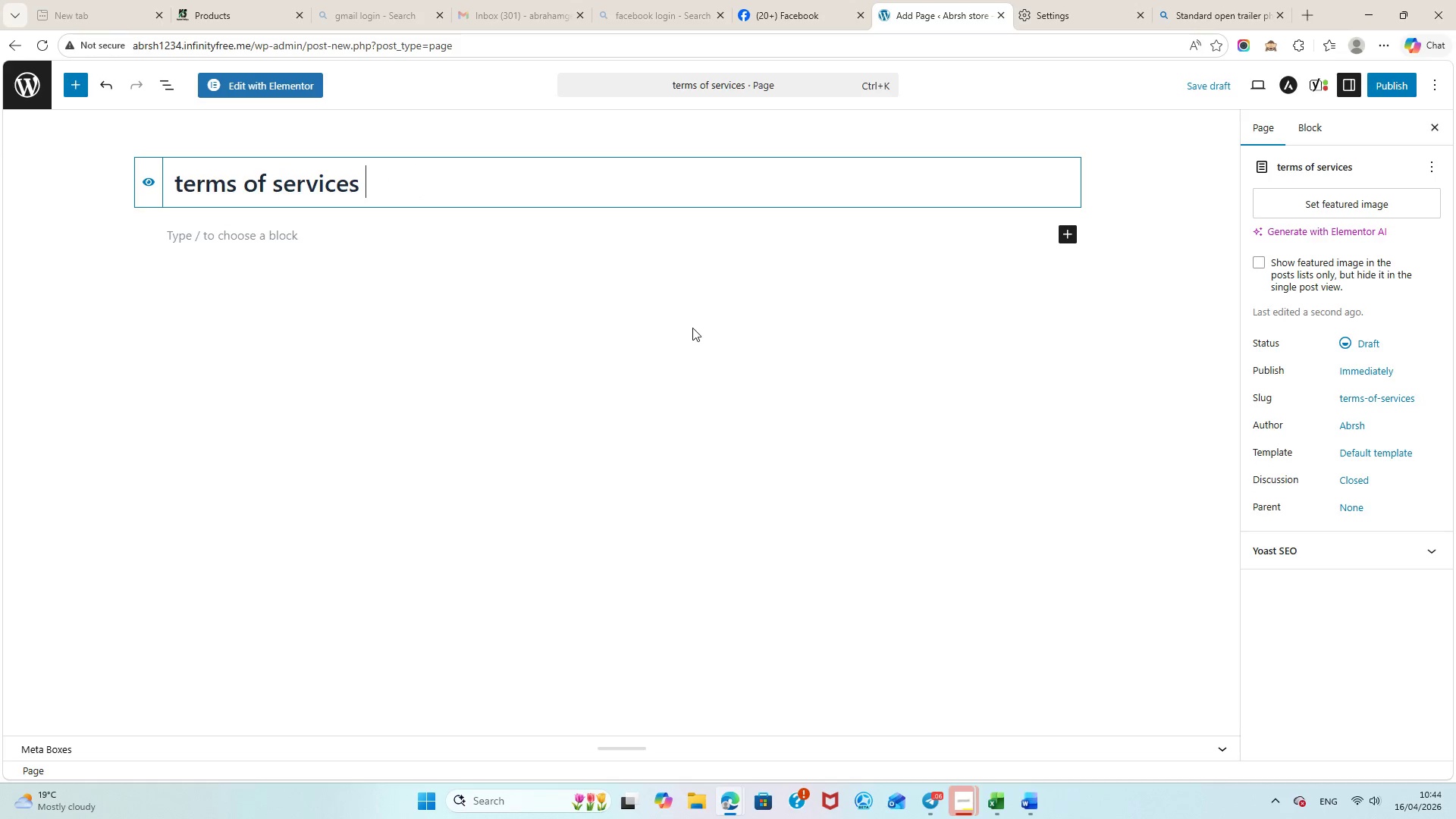 
key(Enter)
 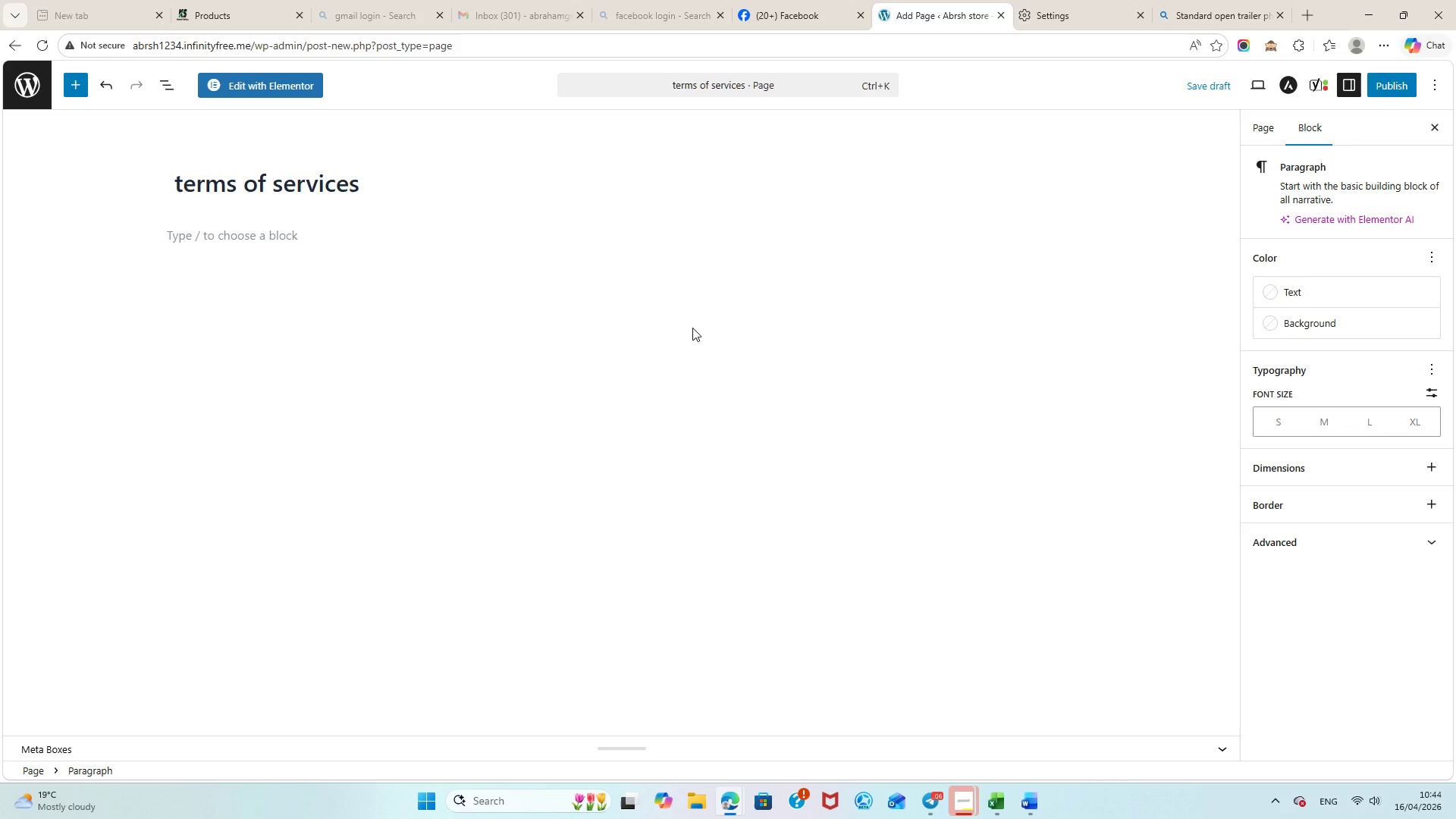 
key(Slash)
 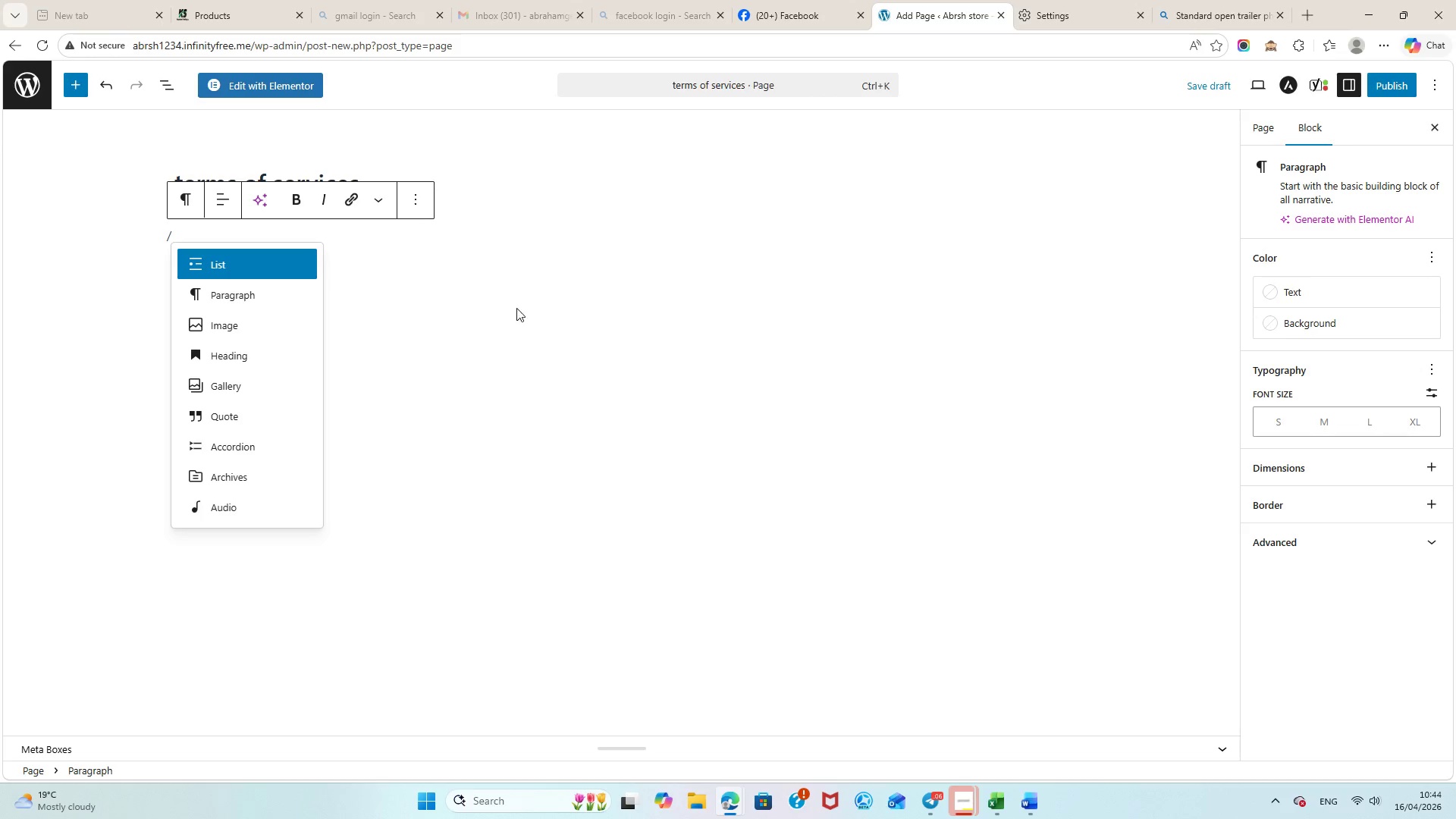 
left_click([262, 257])
 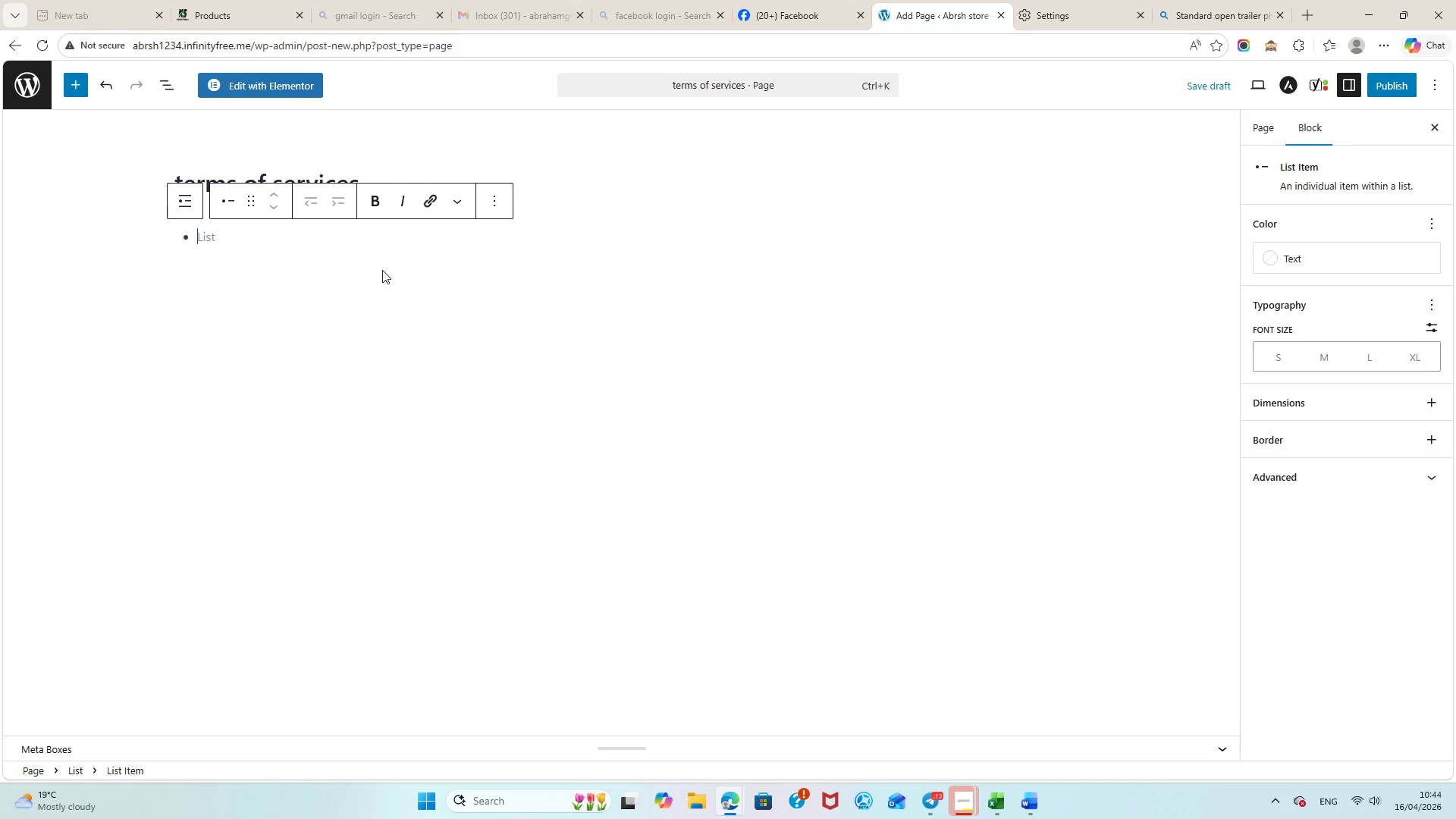 
type(All transport services include transit insurance)
 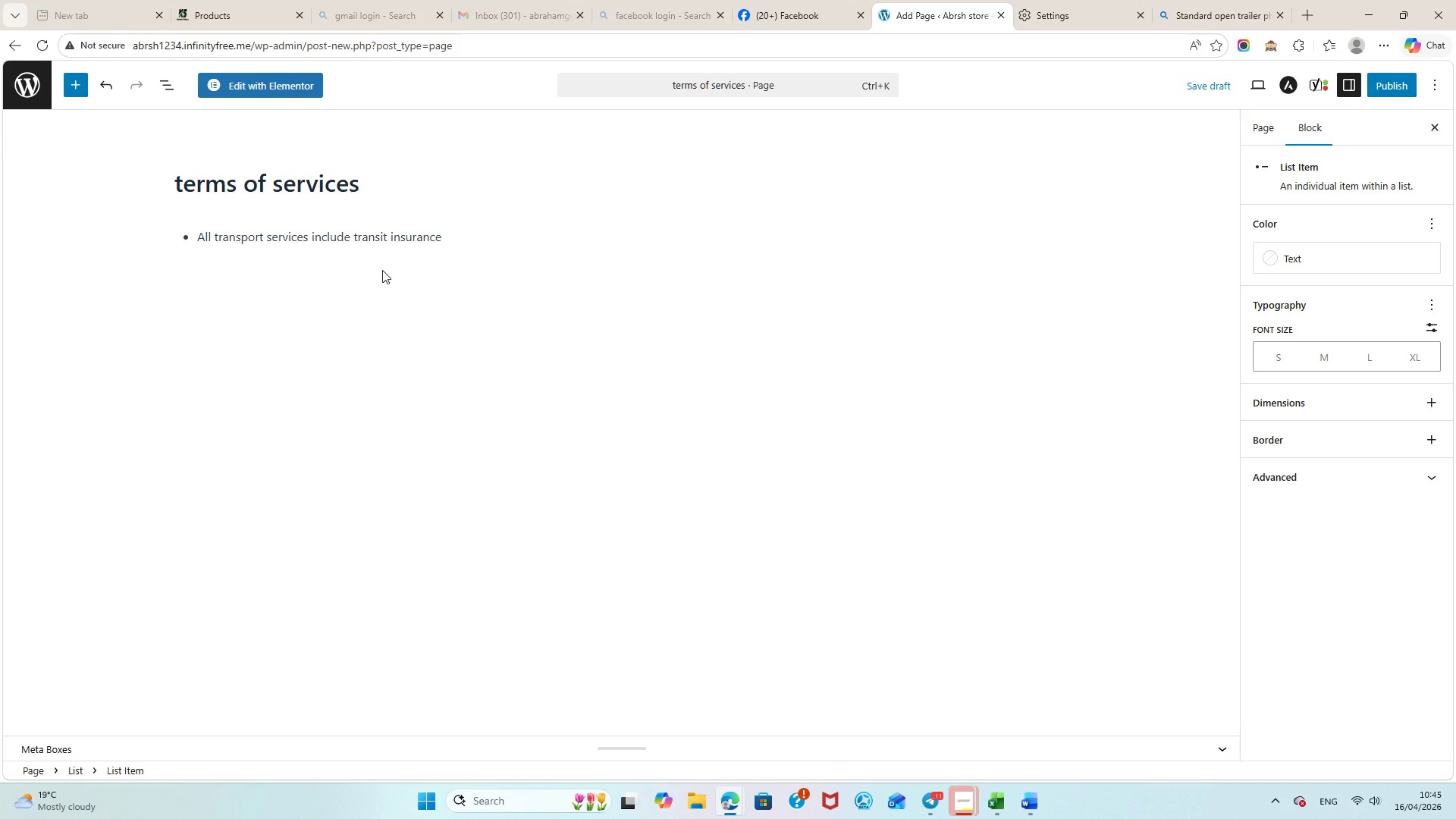 
key(Enter)
 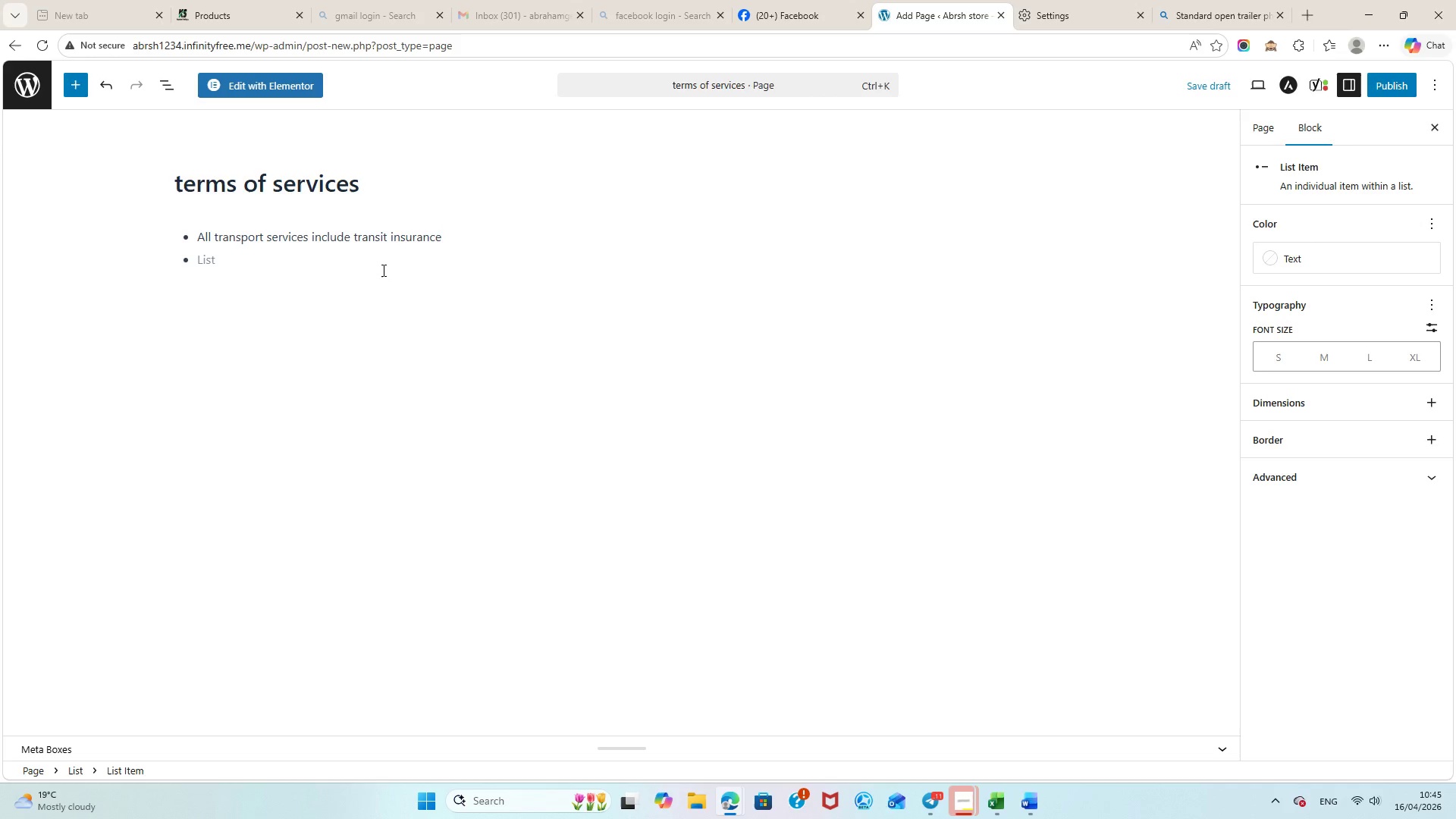 
type(A bill of lading (BOL) is issued at pickup and signed  at delivery)
 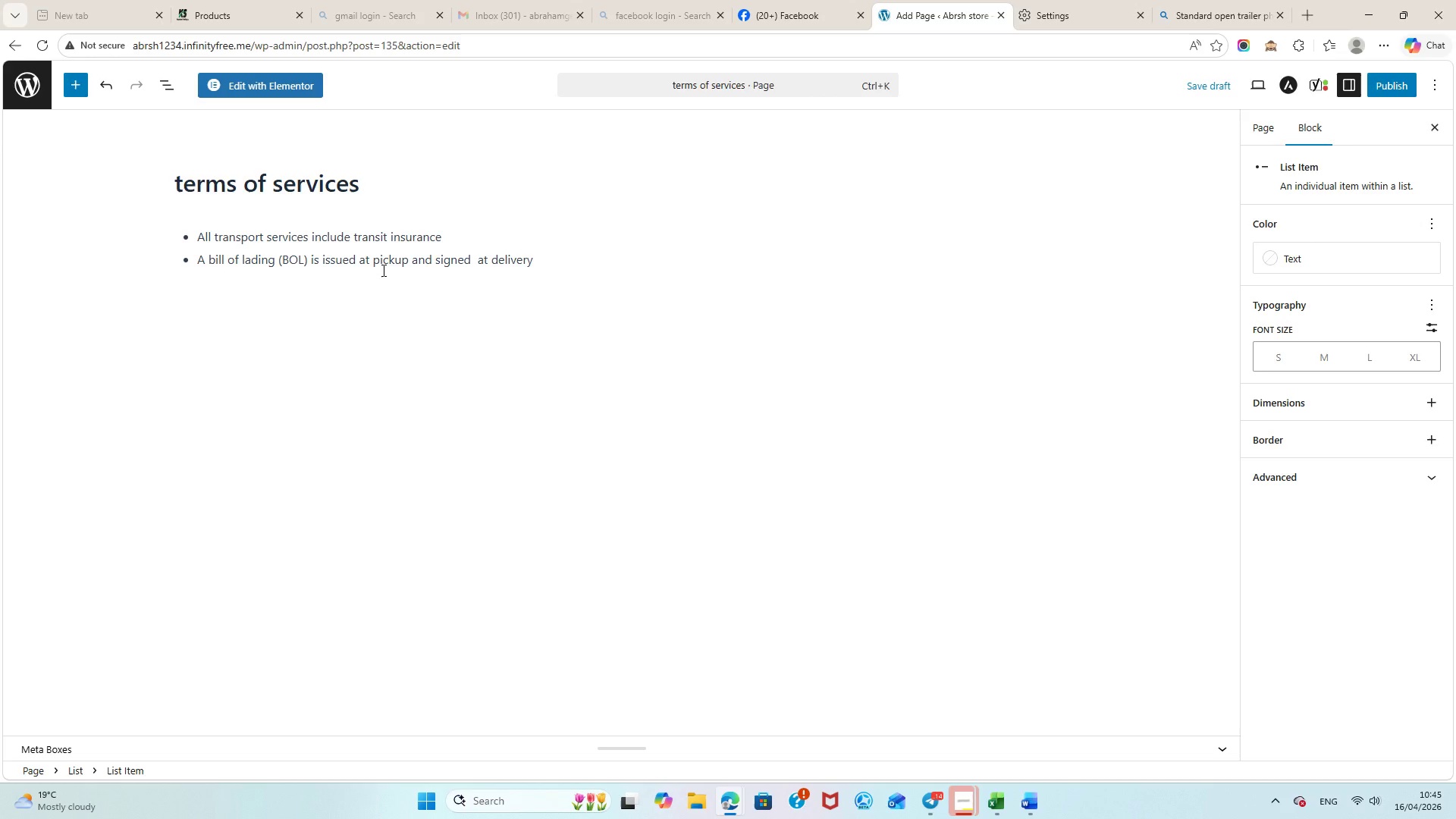 
key(Enter)
 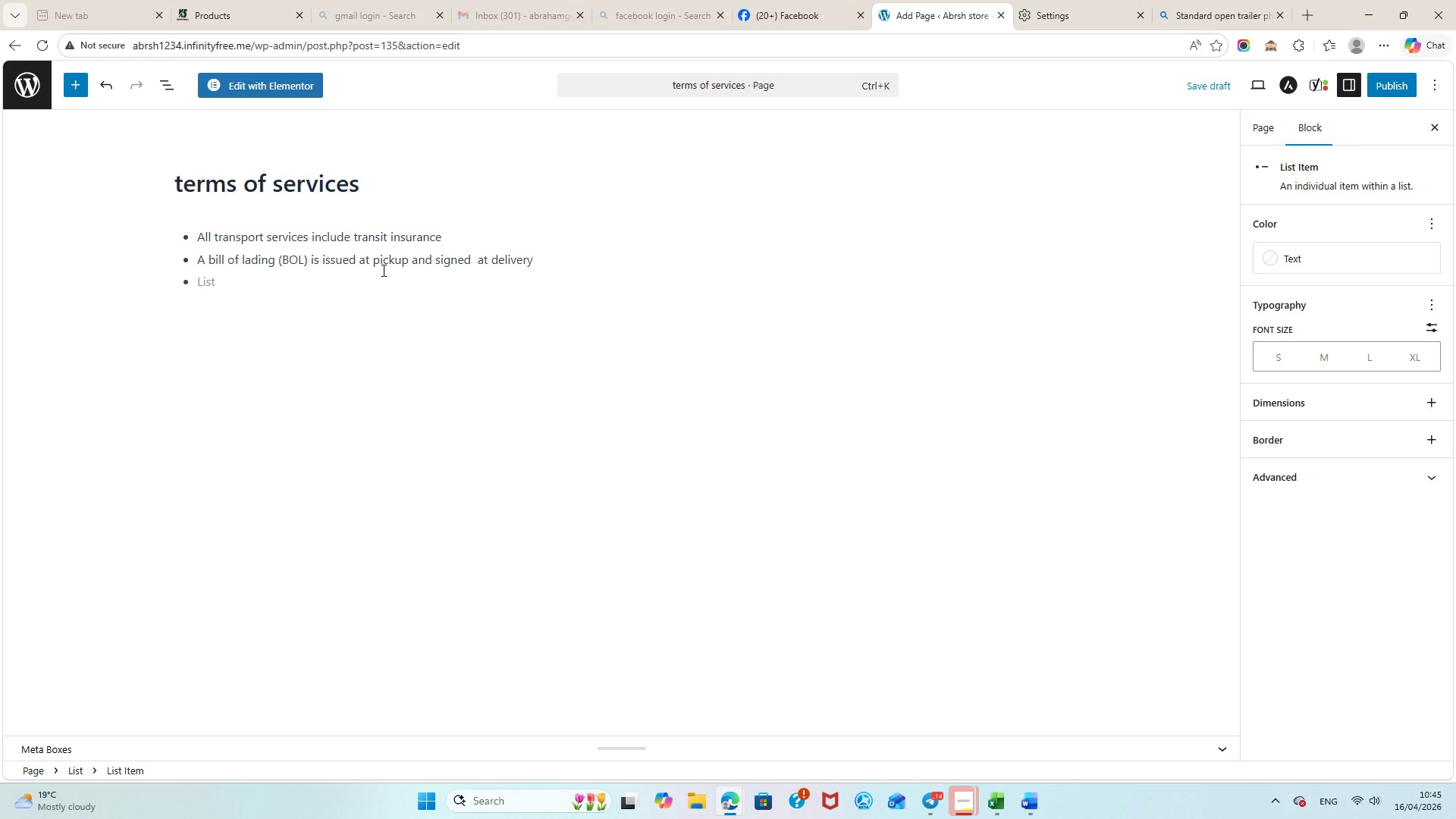 
type(delivery timelines are estimates only)
 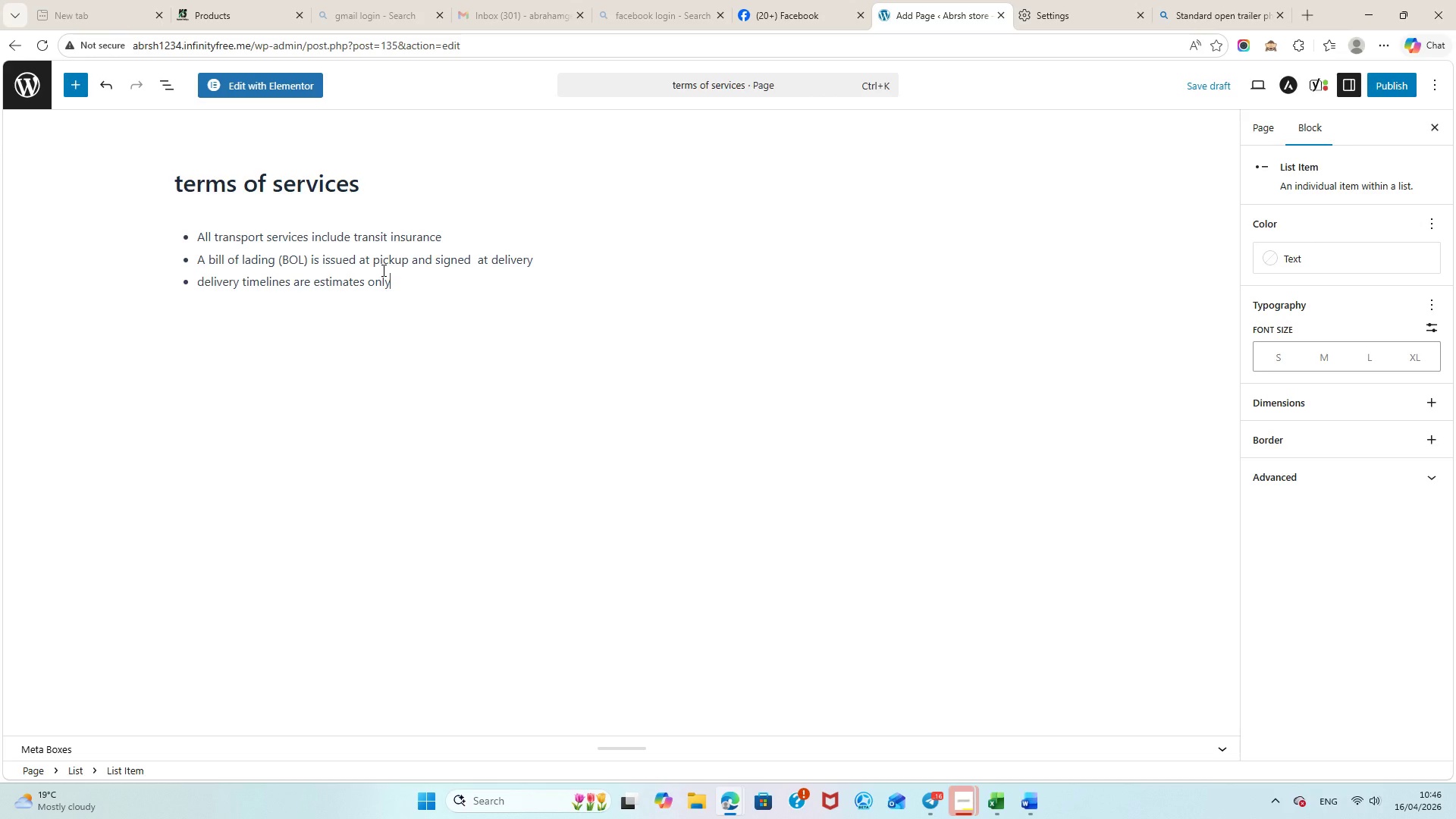 
key(Enter)
 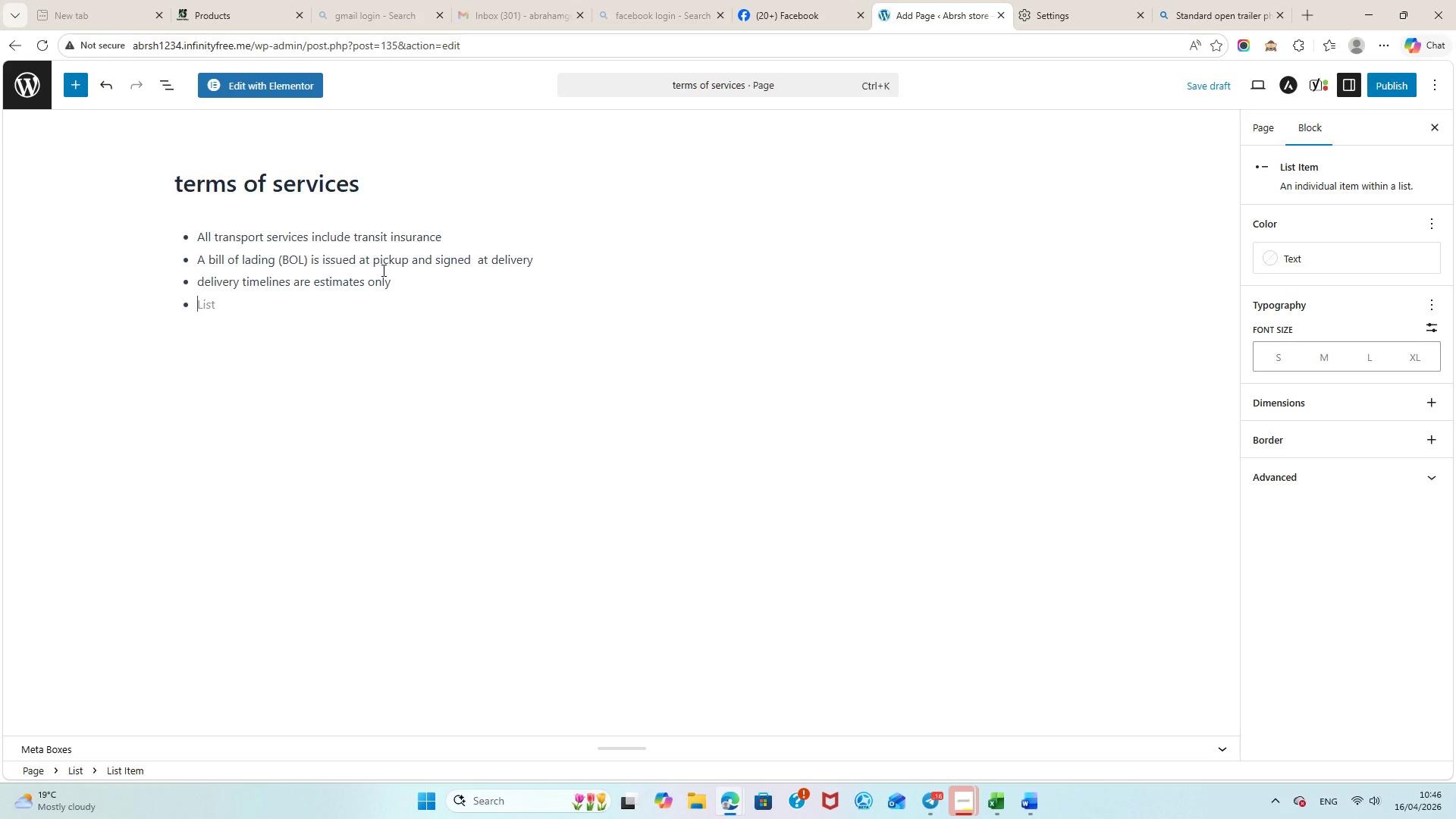 
type(force majeure events (weateher.road clousers)
 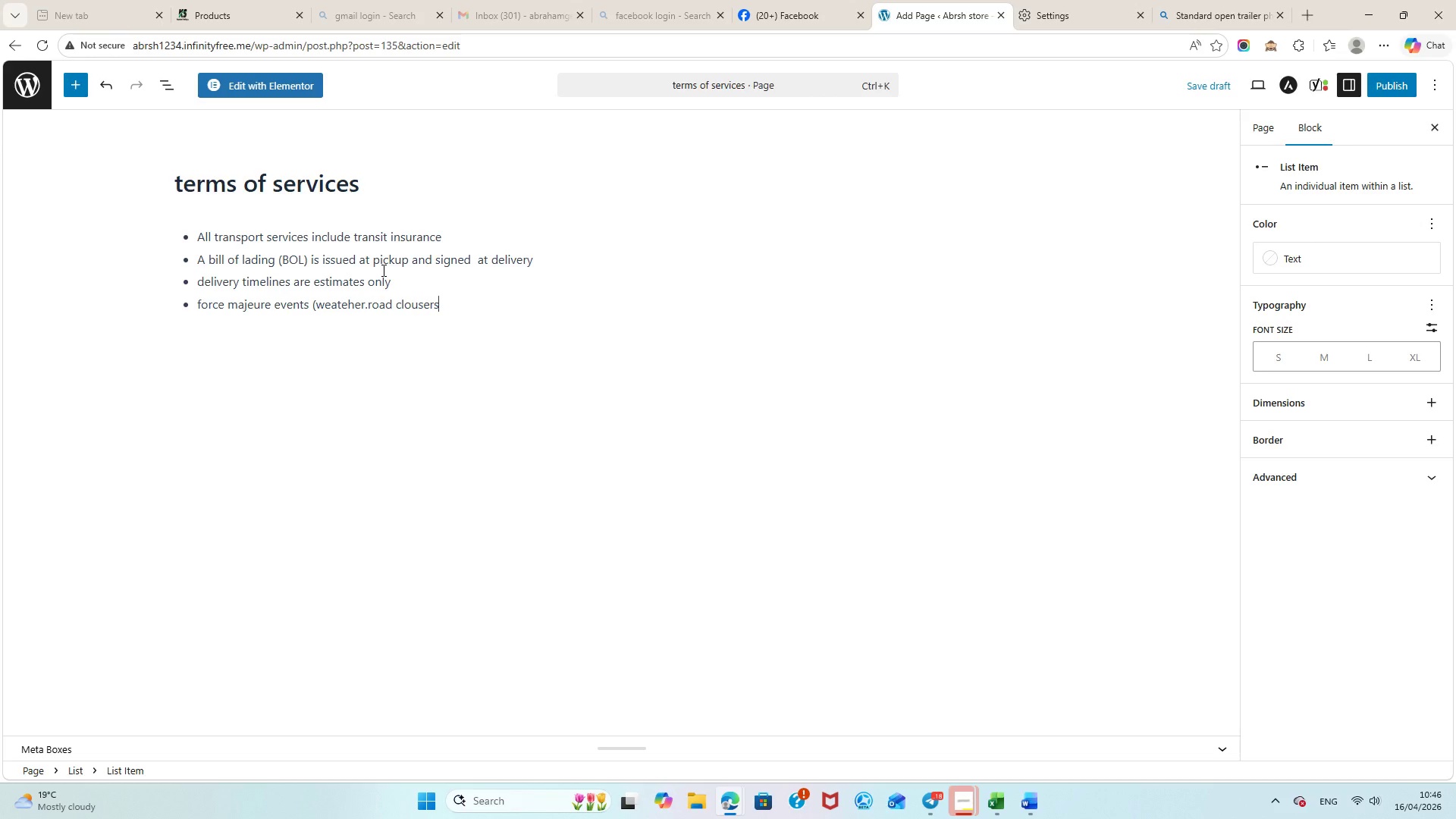 
wait(26.17)
 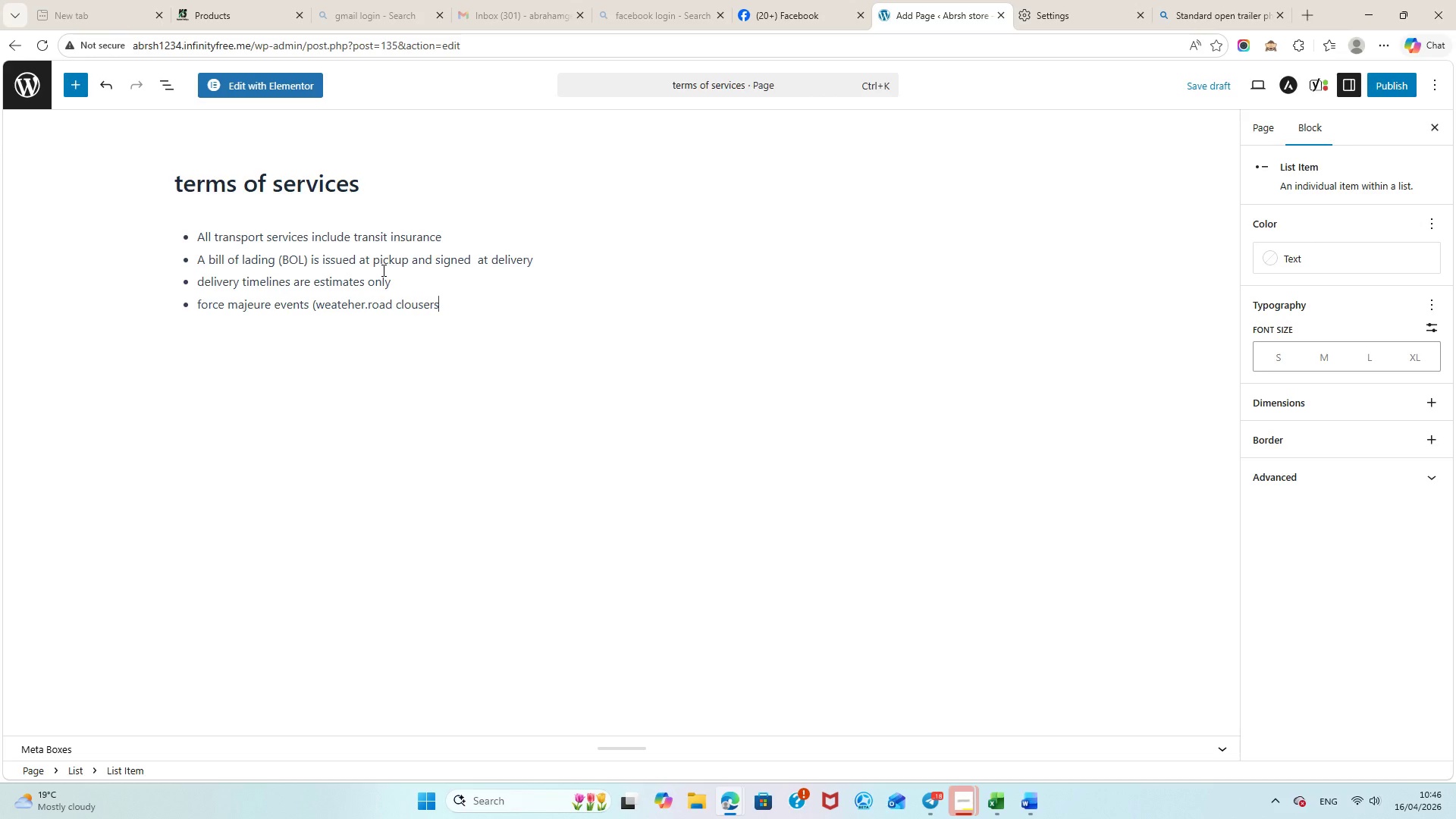 
type(.goverment actions 0may cause delays )
 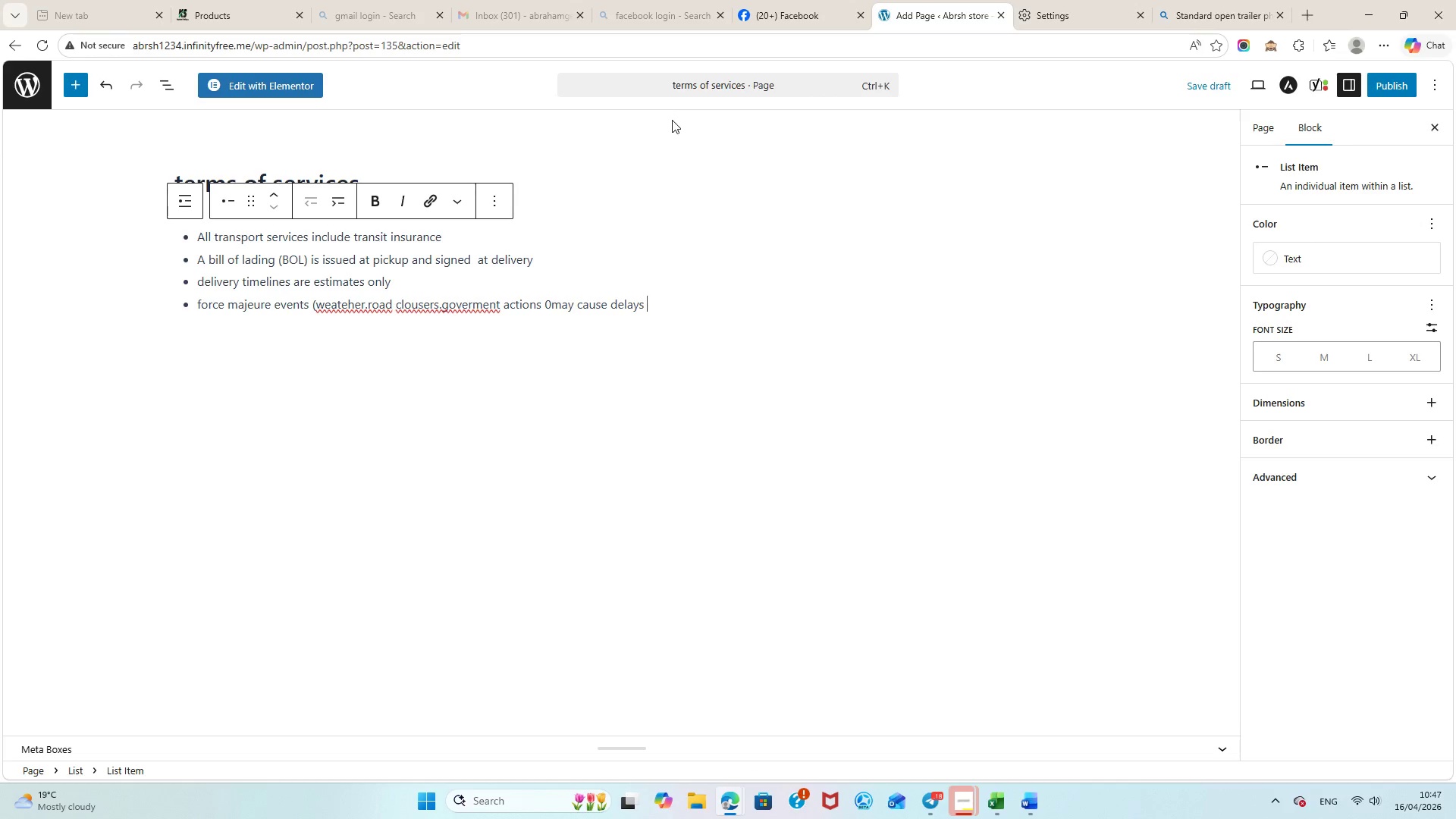 
mouse_move([346, 313])
 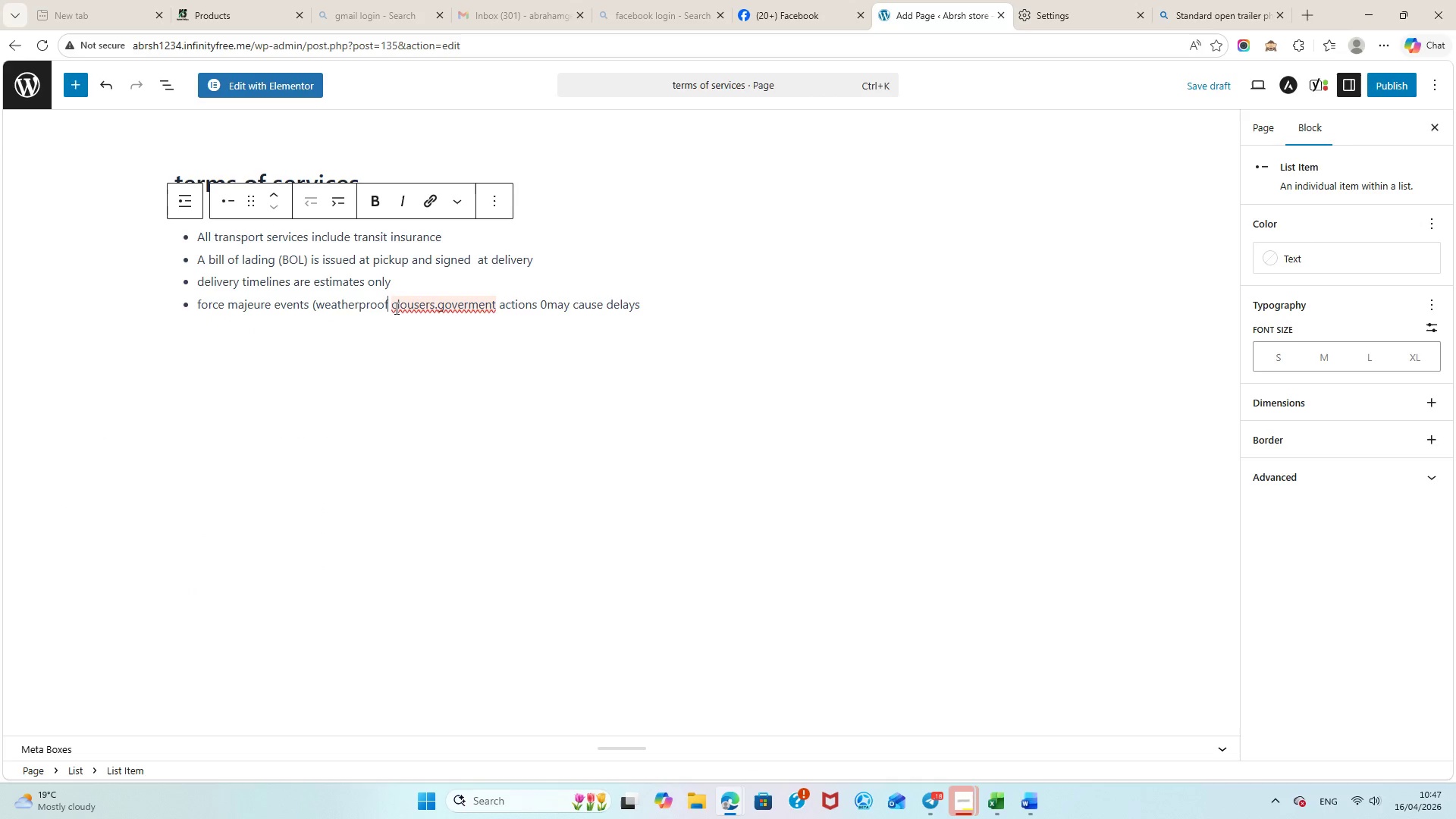 
key(Backspace)
 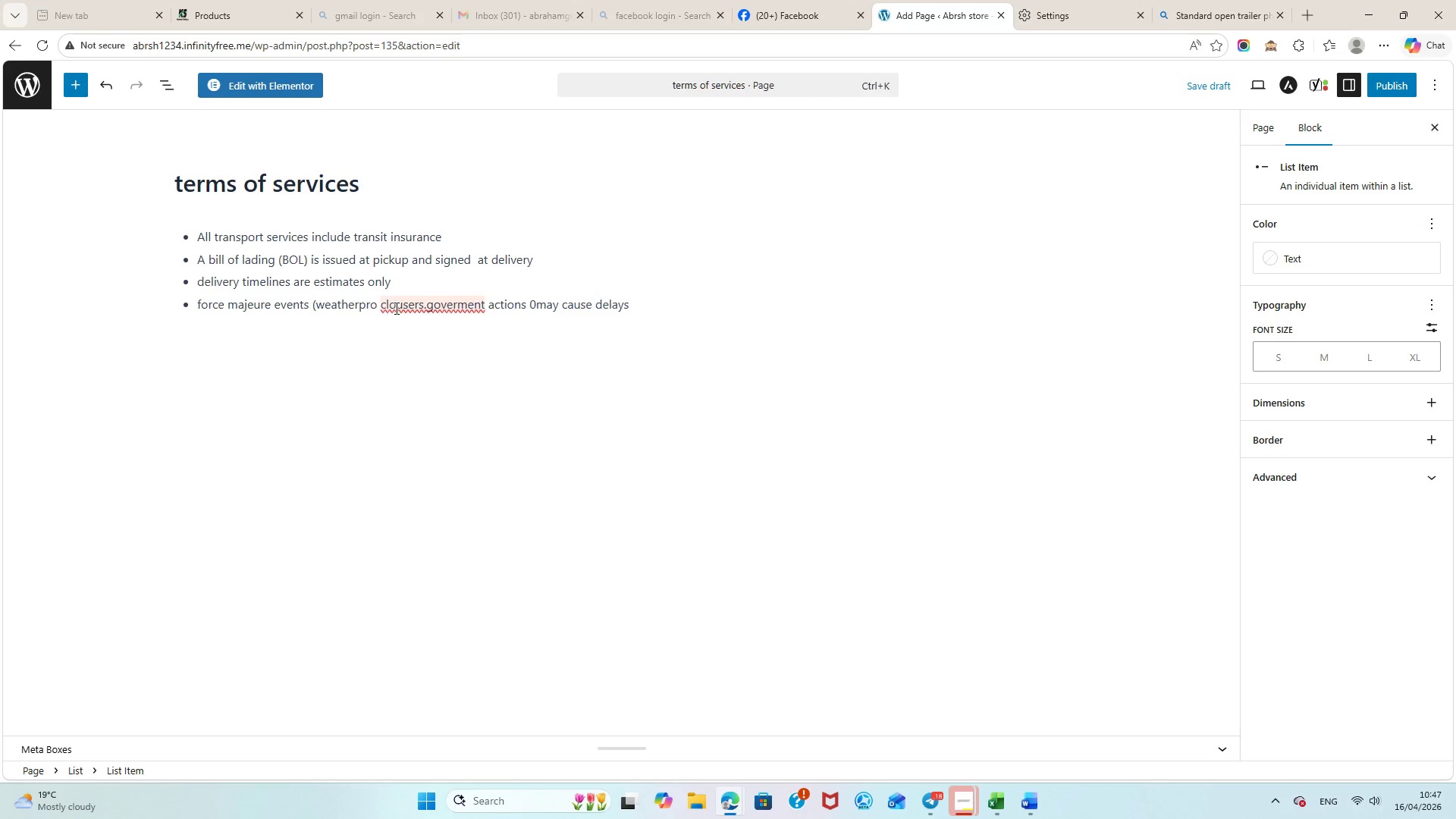 
key(Backspace)
 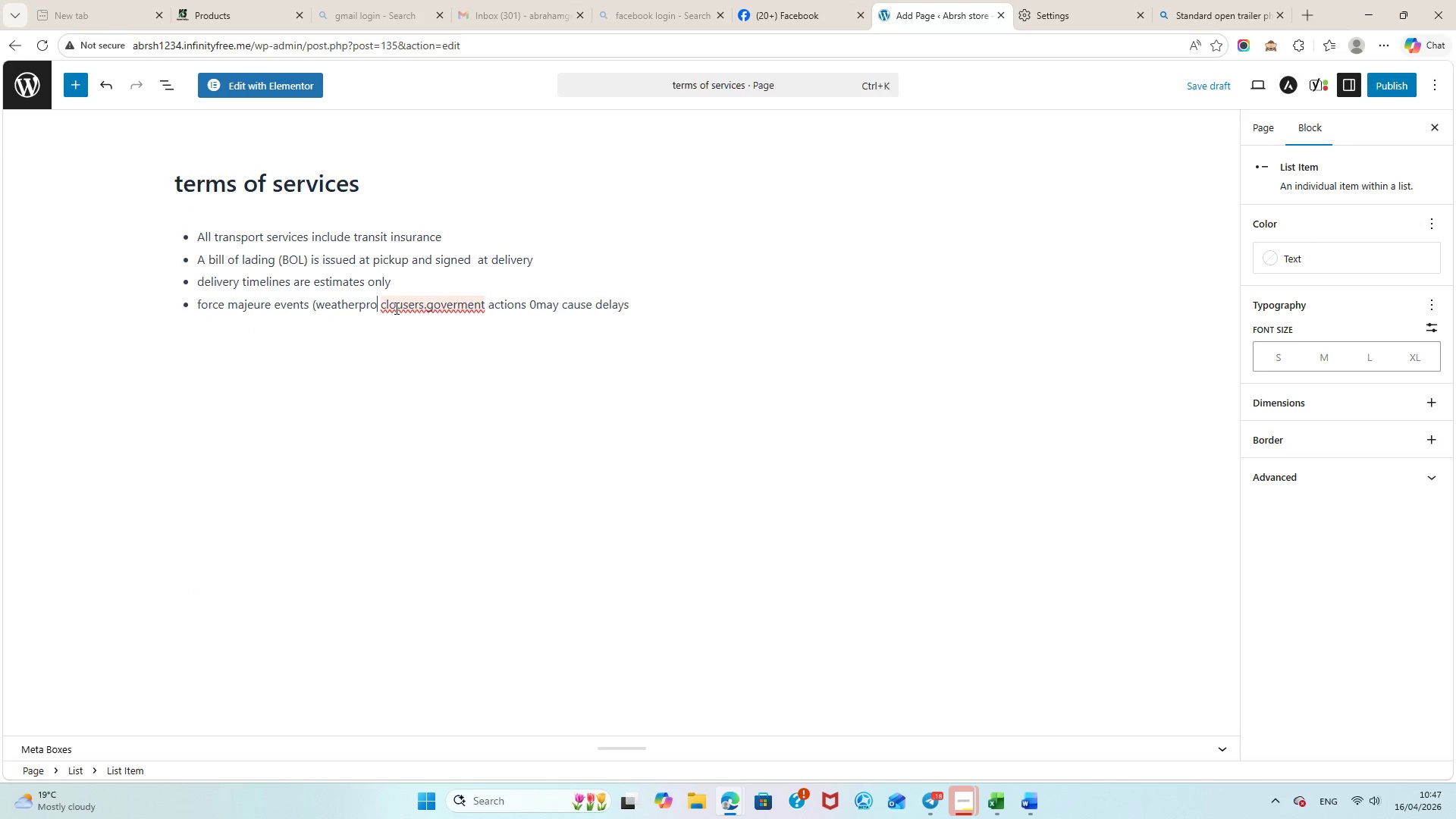 
key(Backspace)
 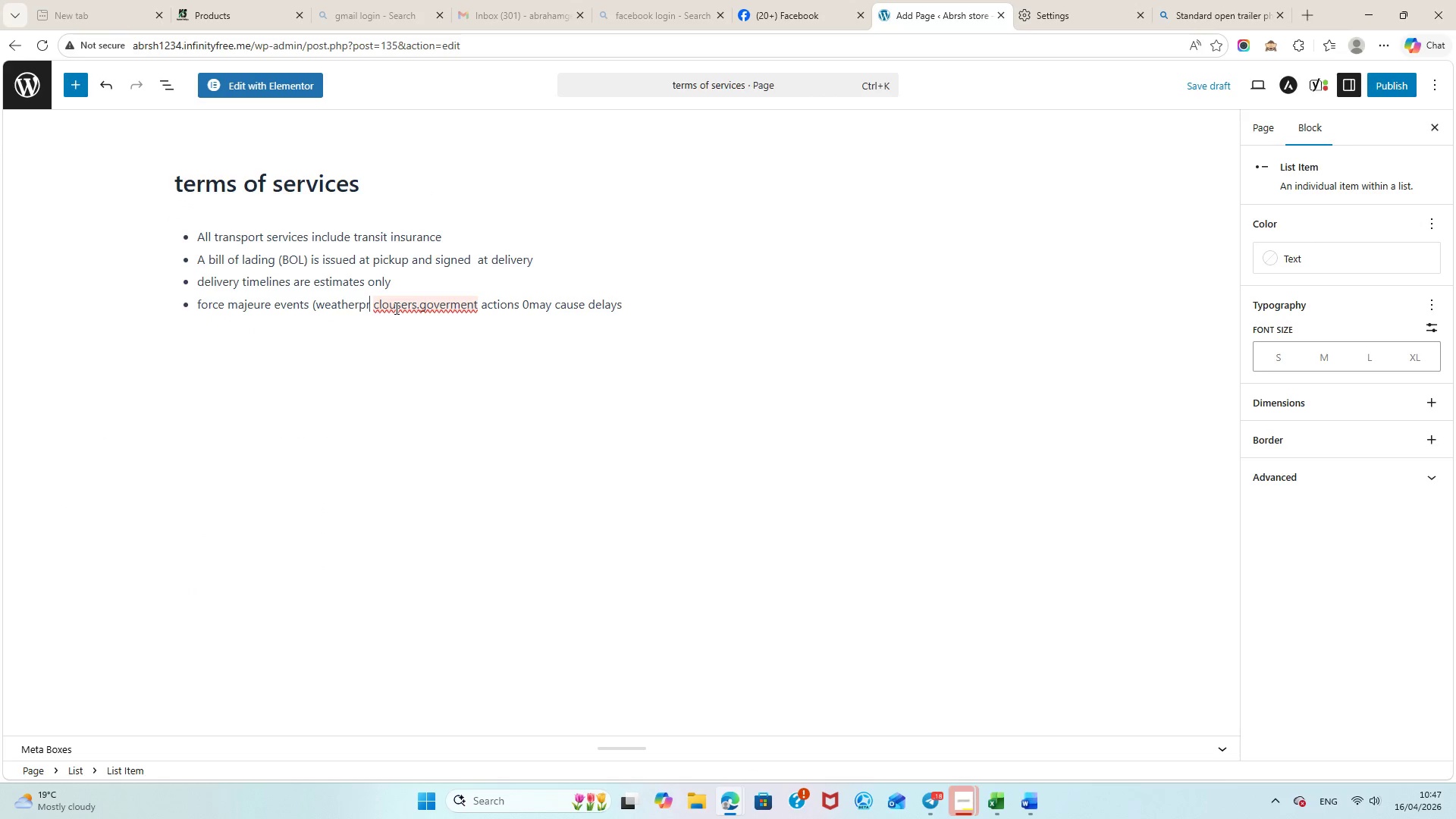 
key(Backspace)
 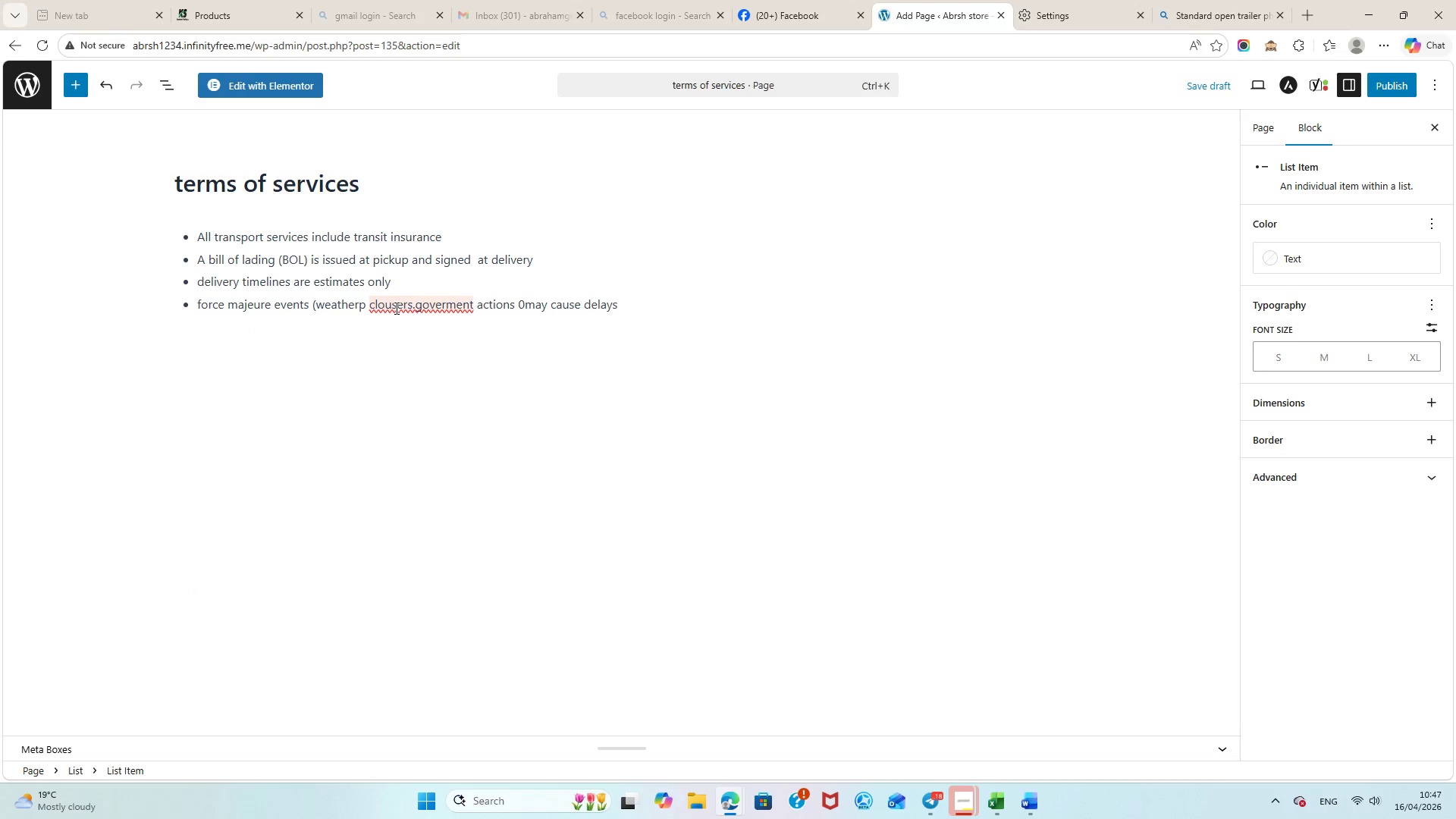 
key(Backspace)
 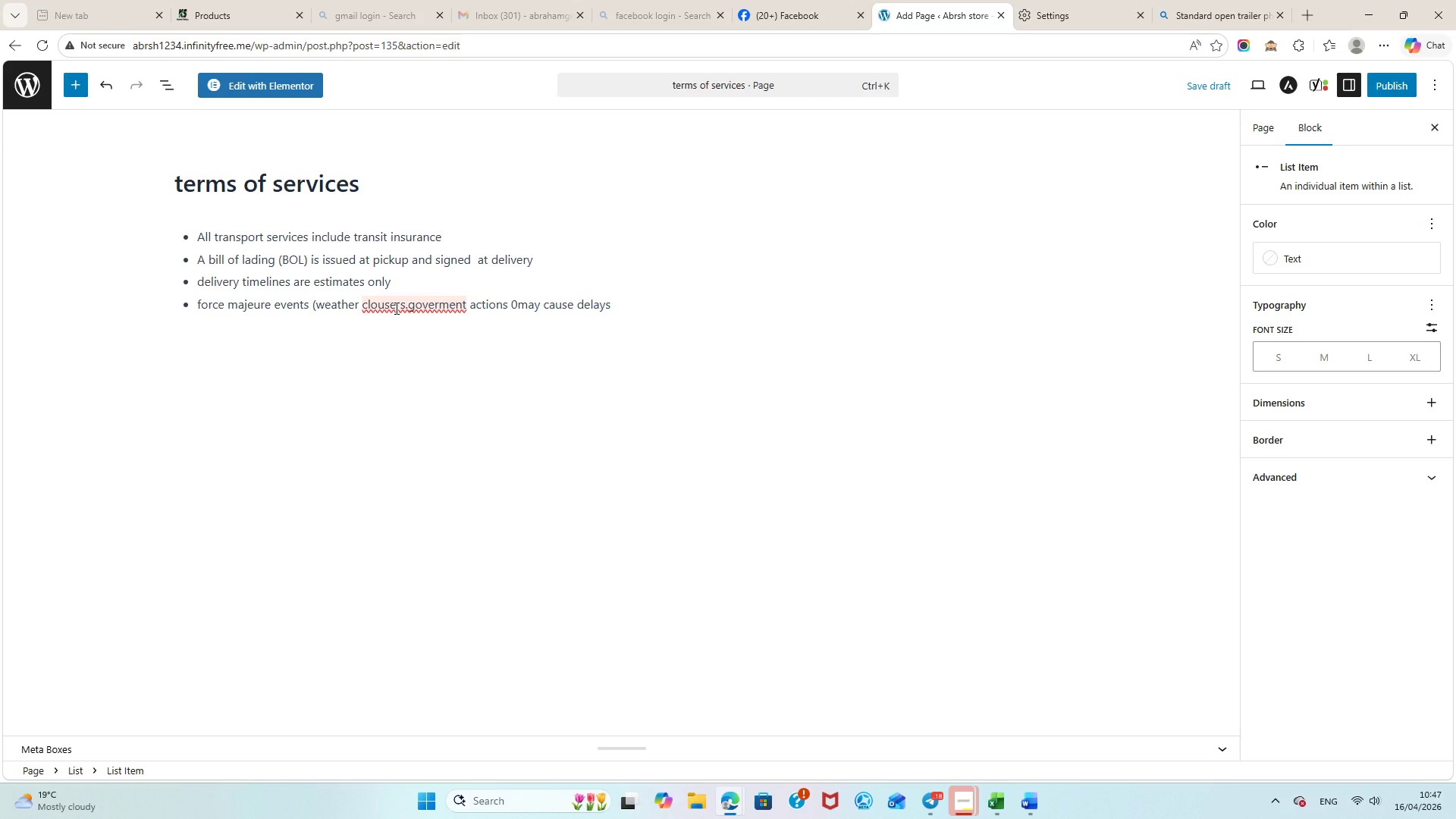 
key(Control+Z)
 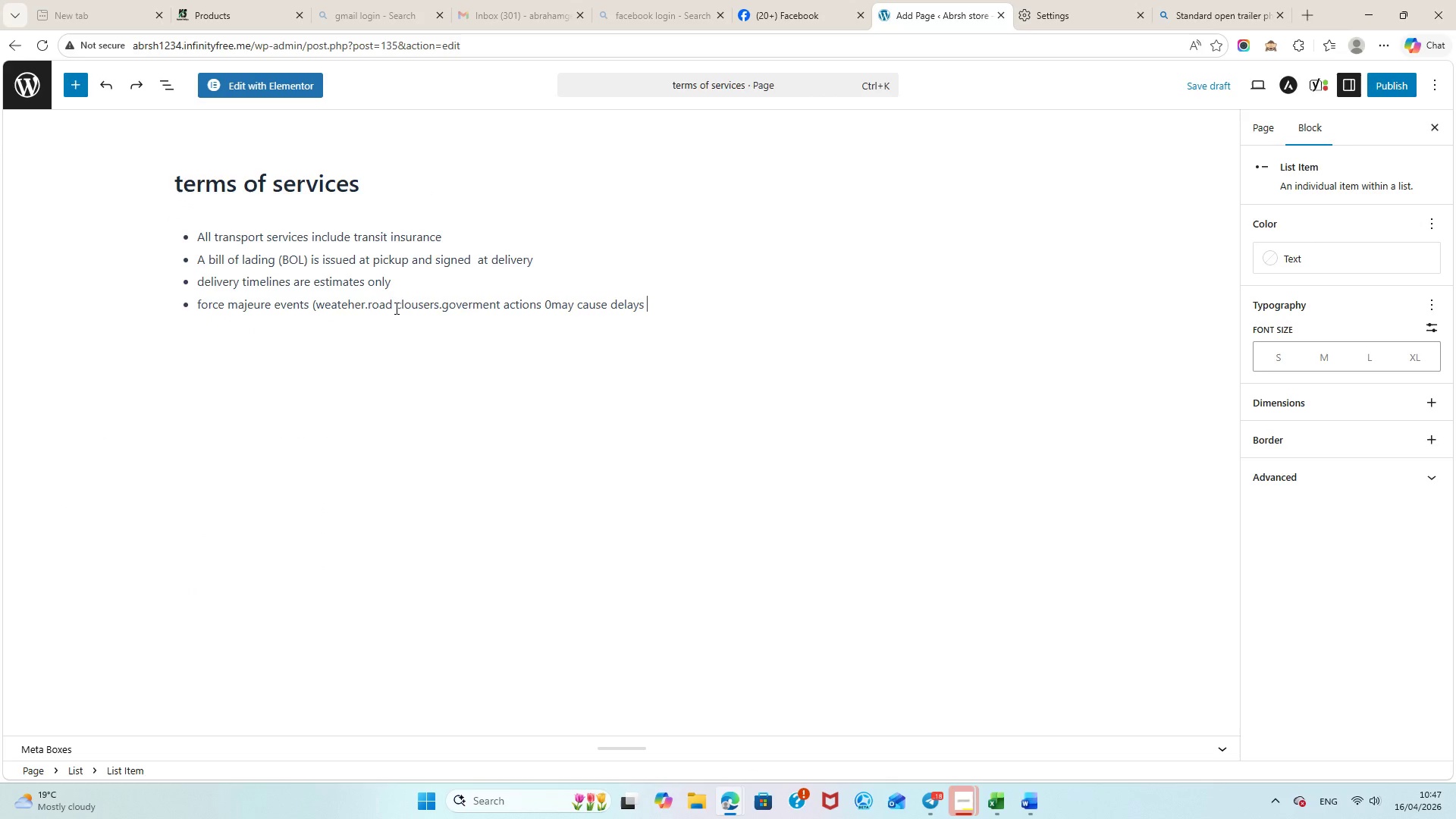 
key(Control+Z)
 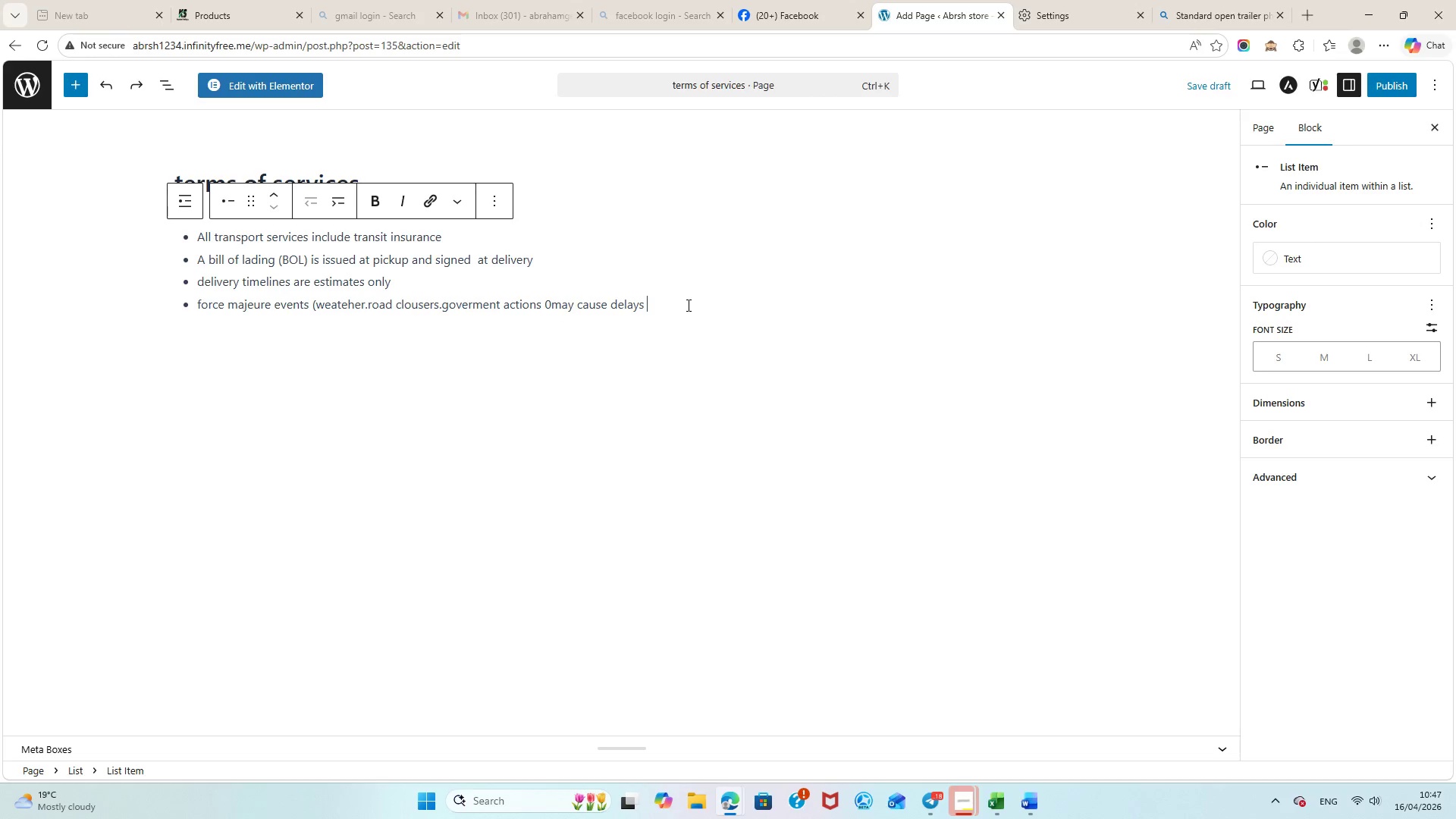 
wait(7.19)
 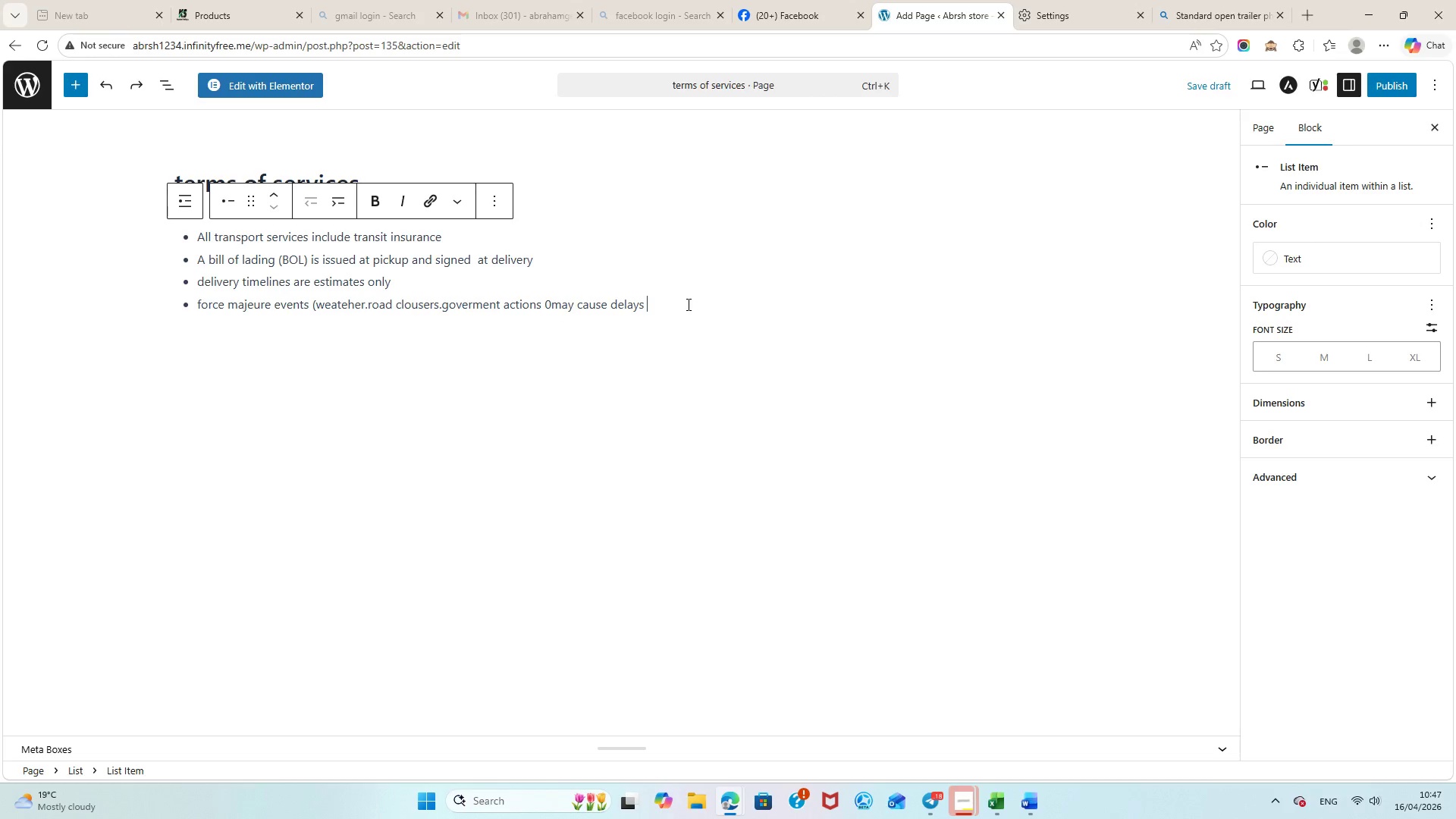 
key(Enter)
 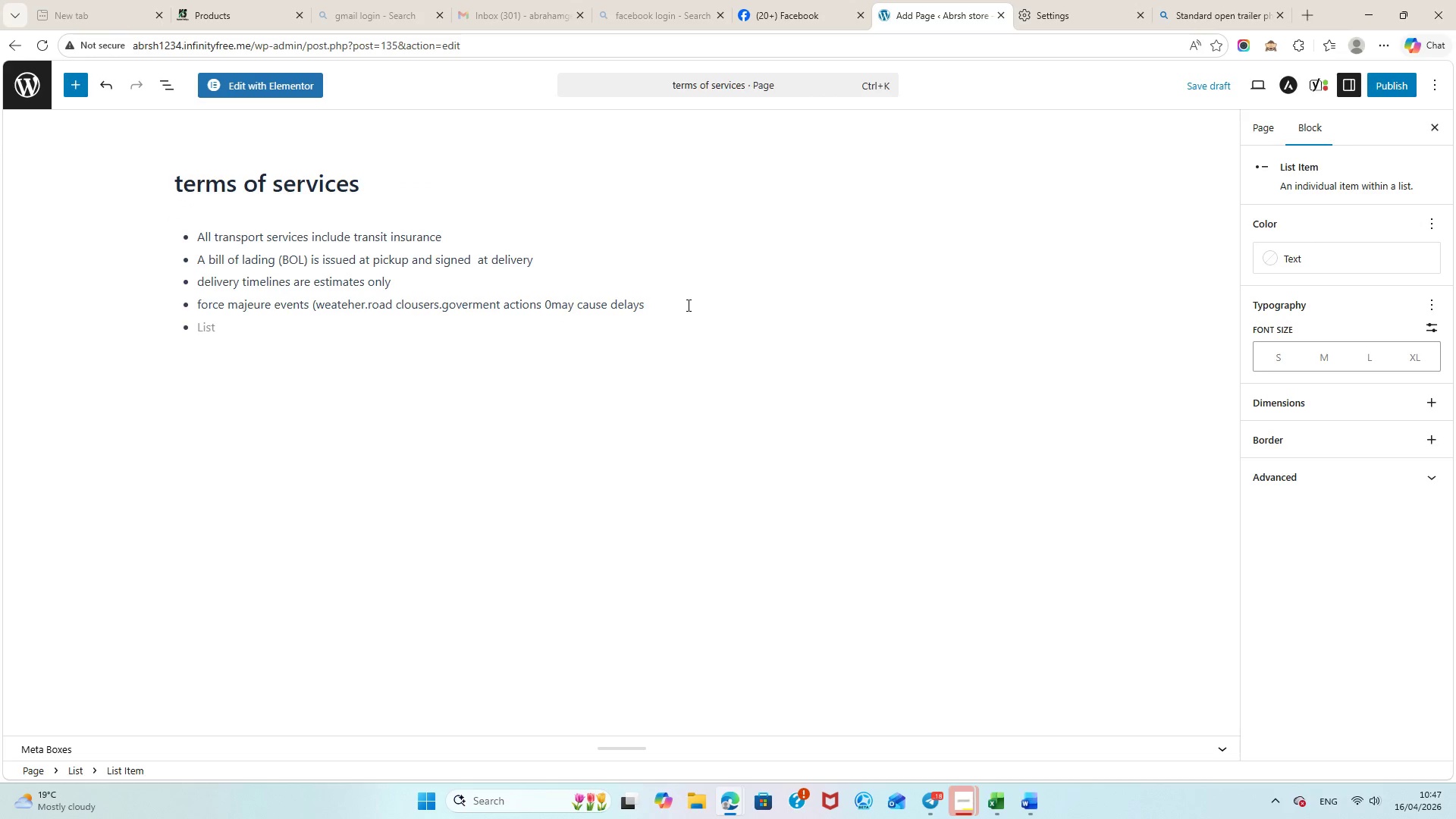 
type(Liablity is limitd )
 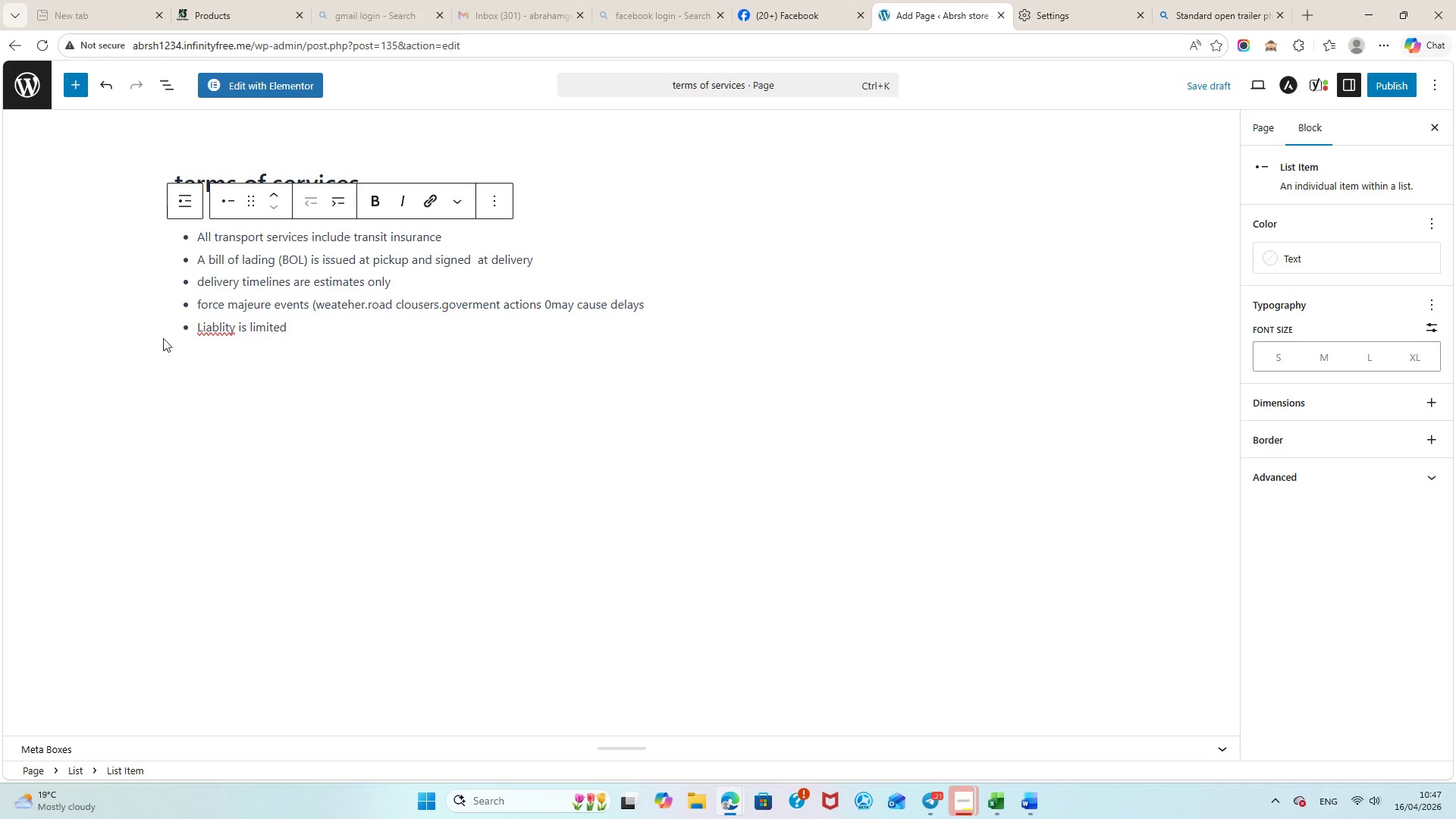 
right_click([227, 329])
 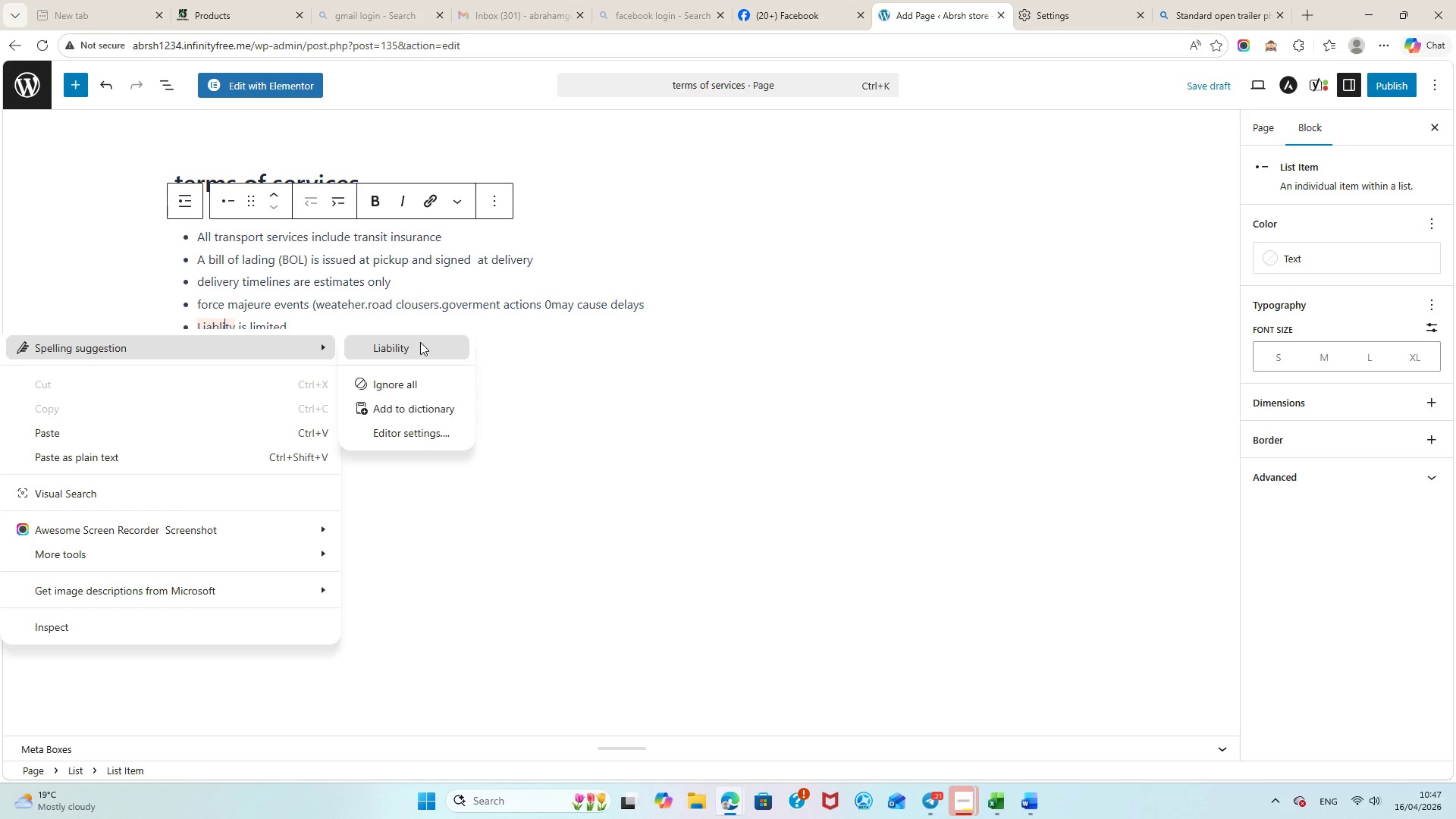 
left_click([420, 342])
 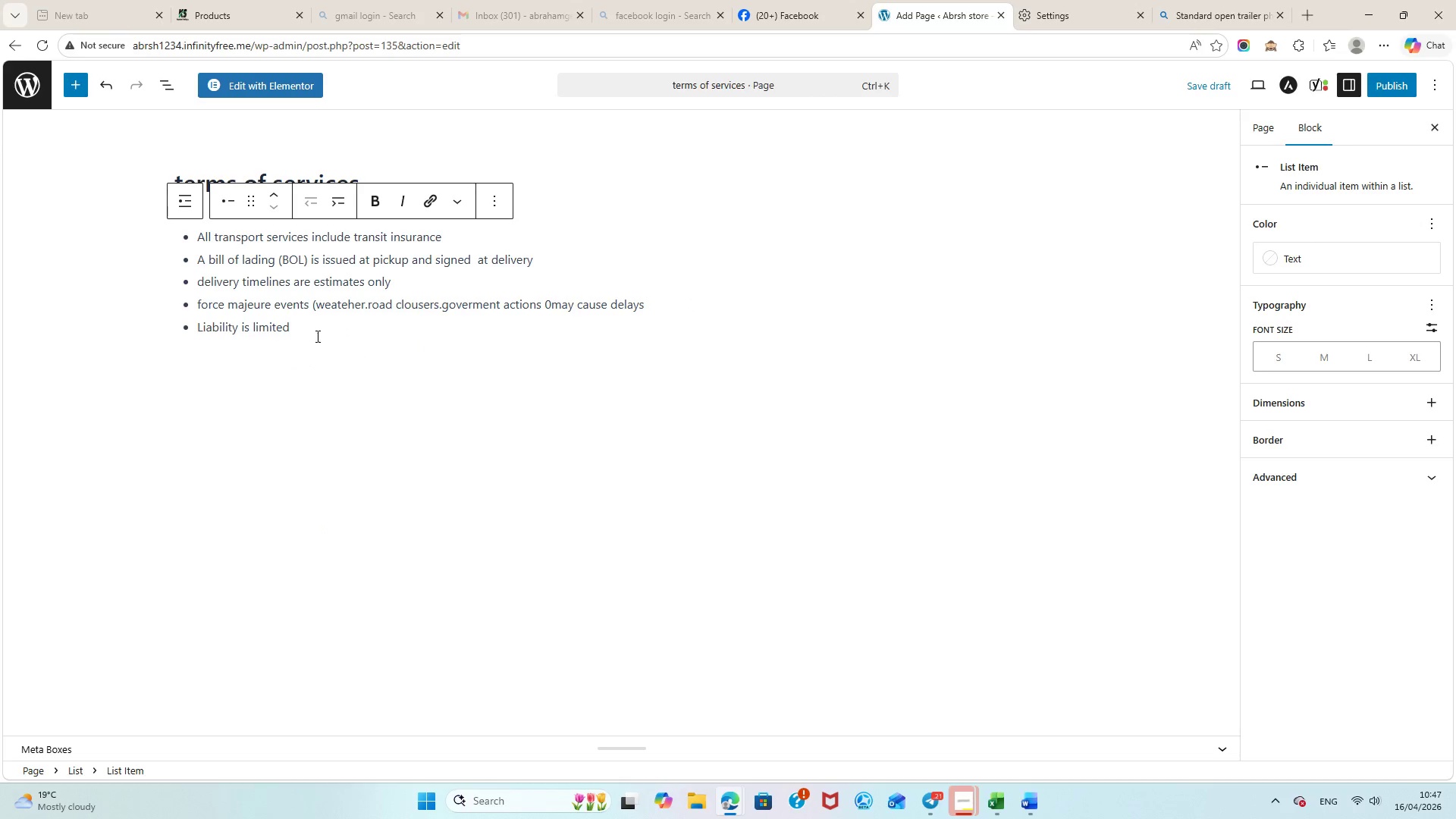 
left_click([312, 334])
 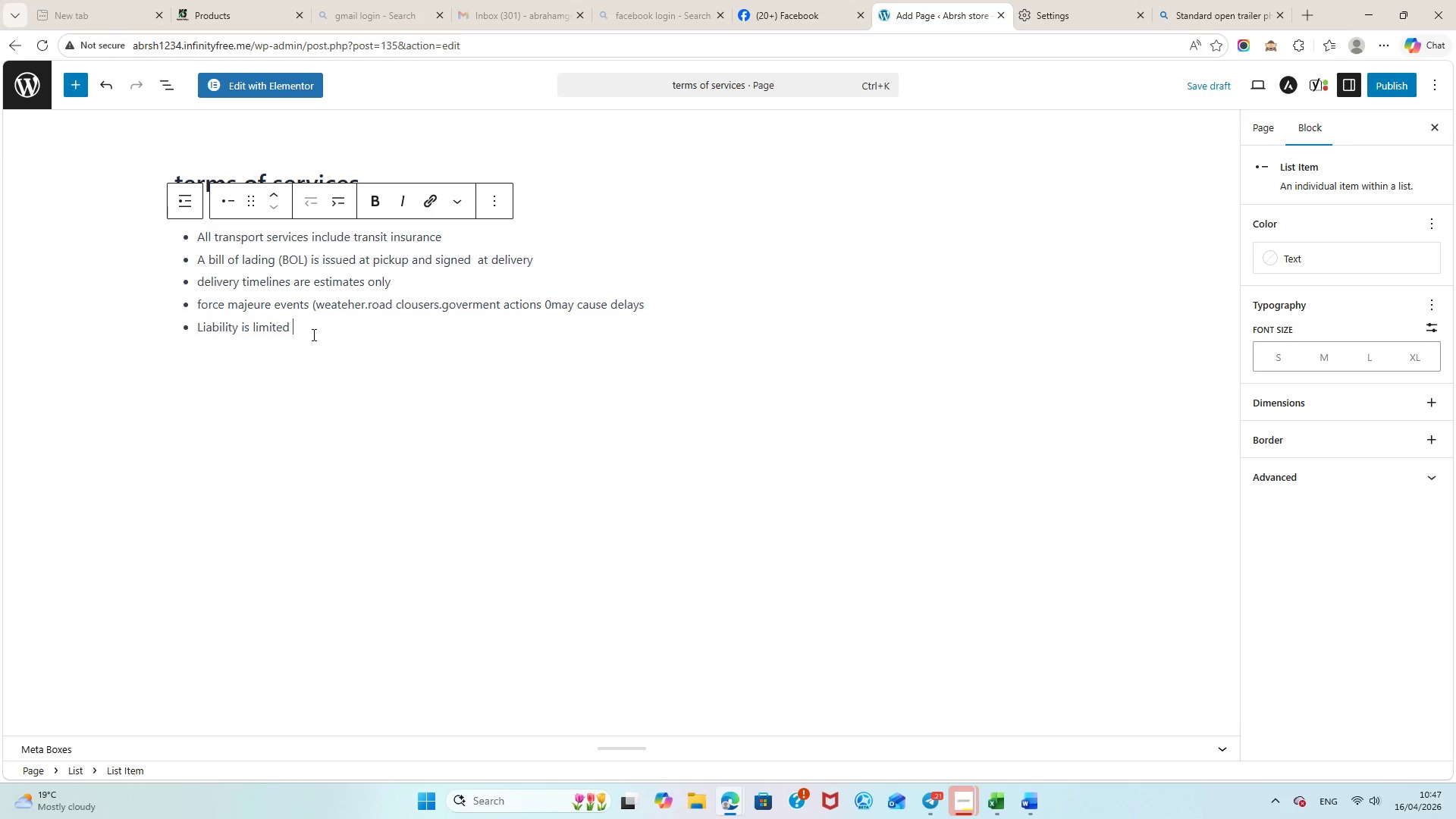 
type(to insured )
 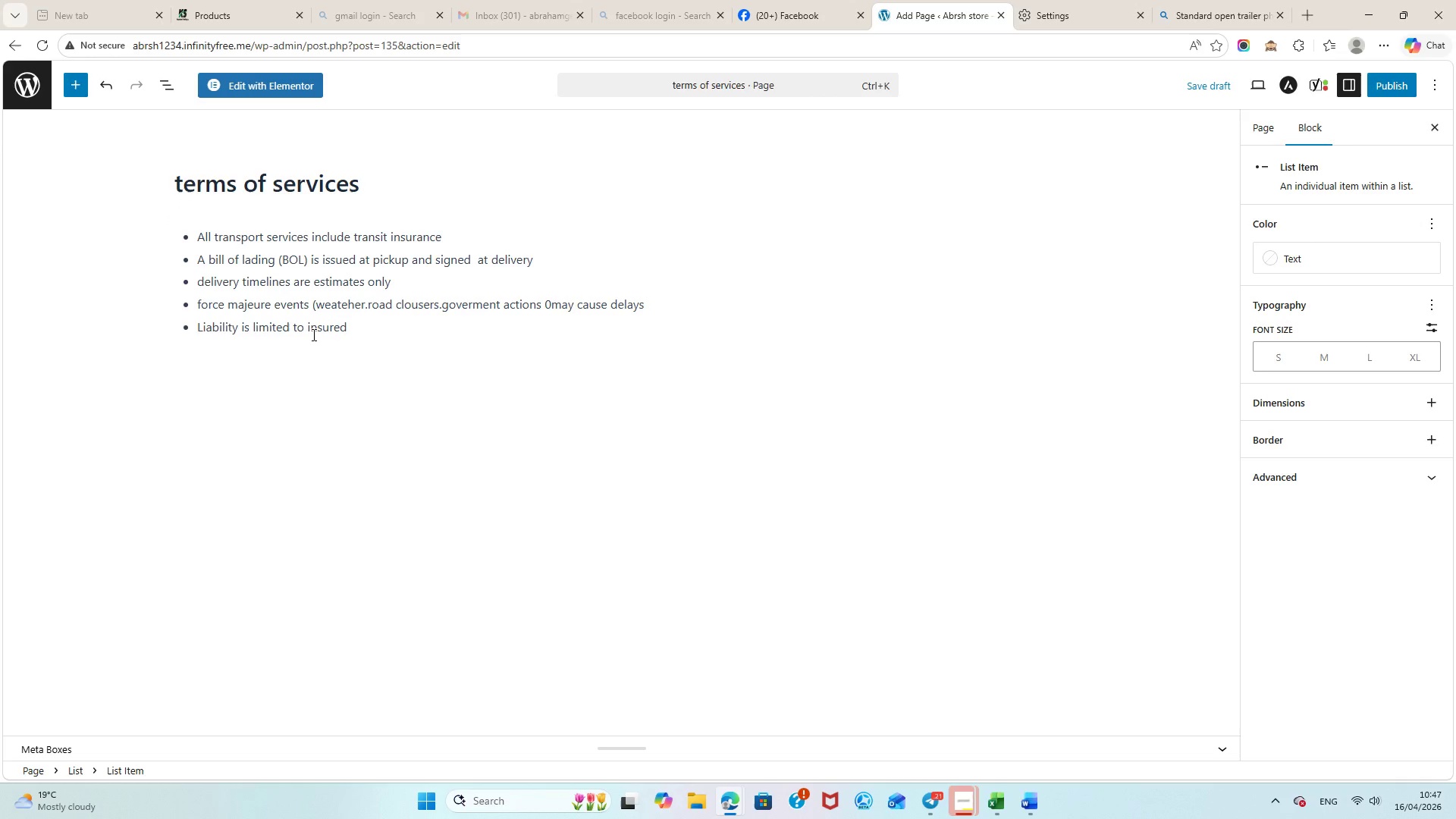 
type( declared  value )
 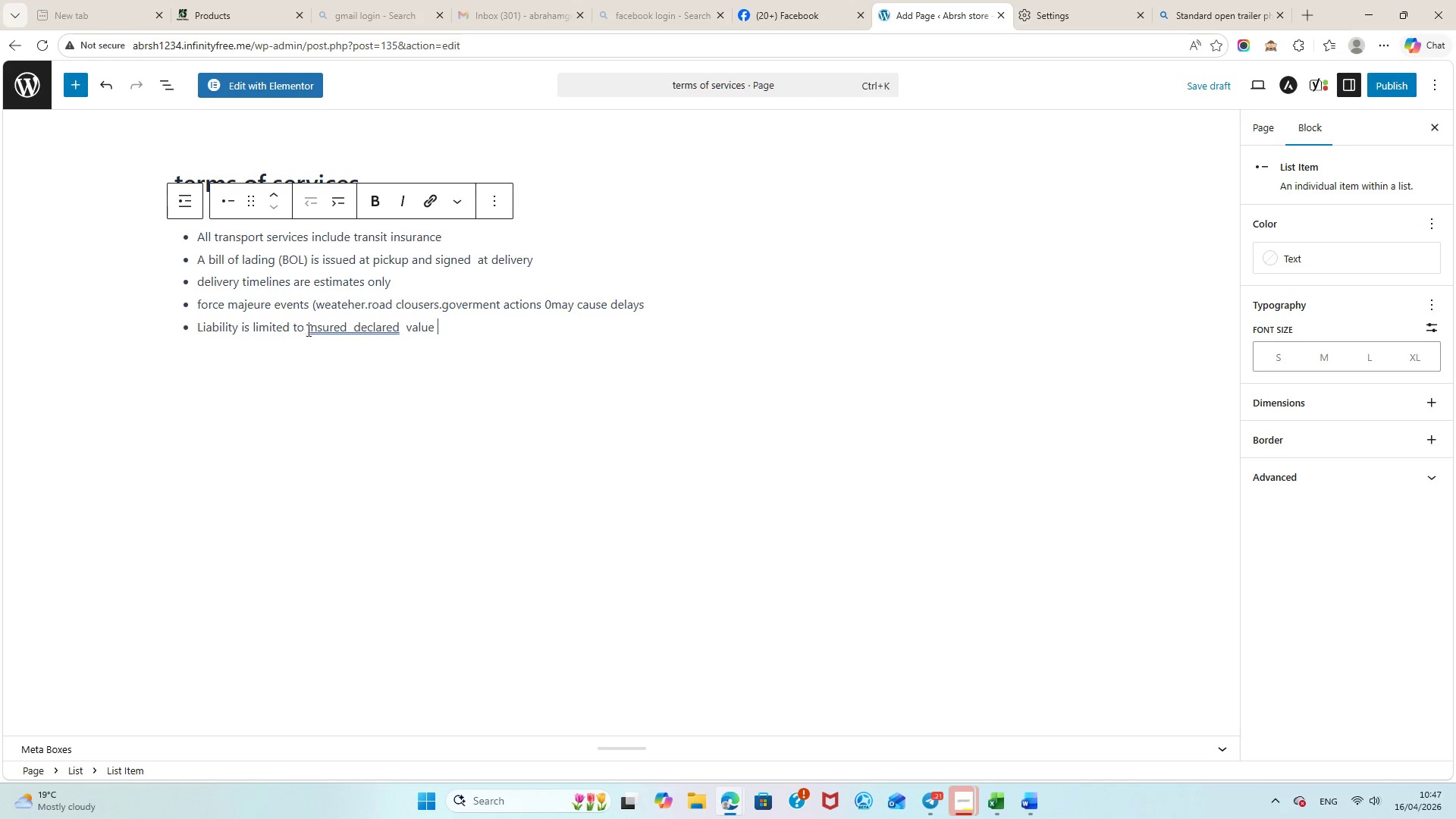 
scroll: coordinate [309, 337], scroll_direction: down, amount: 2.0
 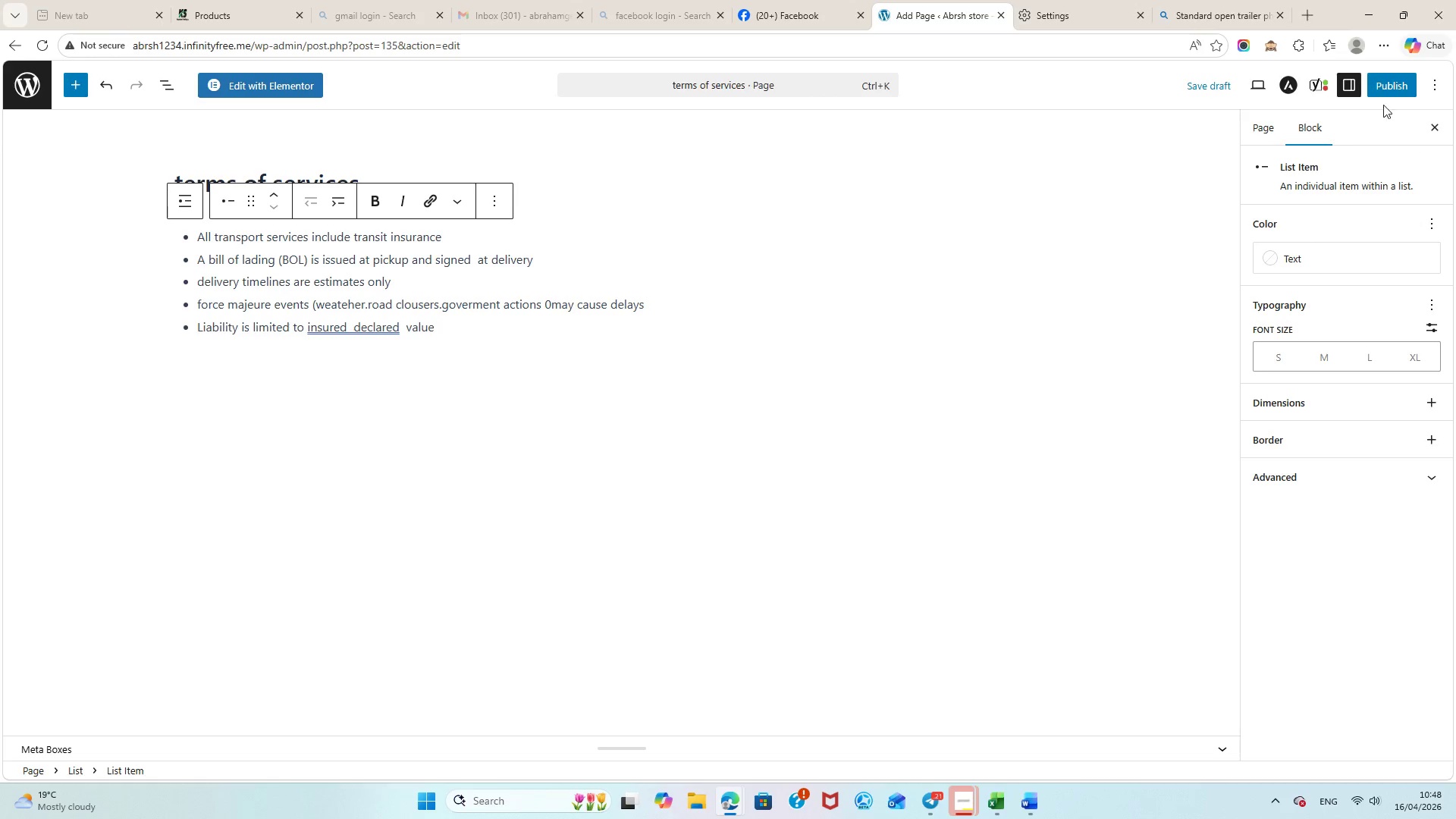 
left_click([1392, 86])
 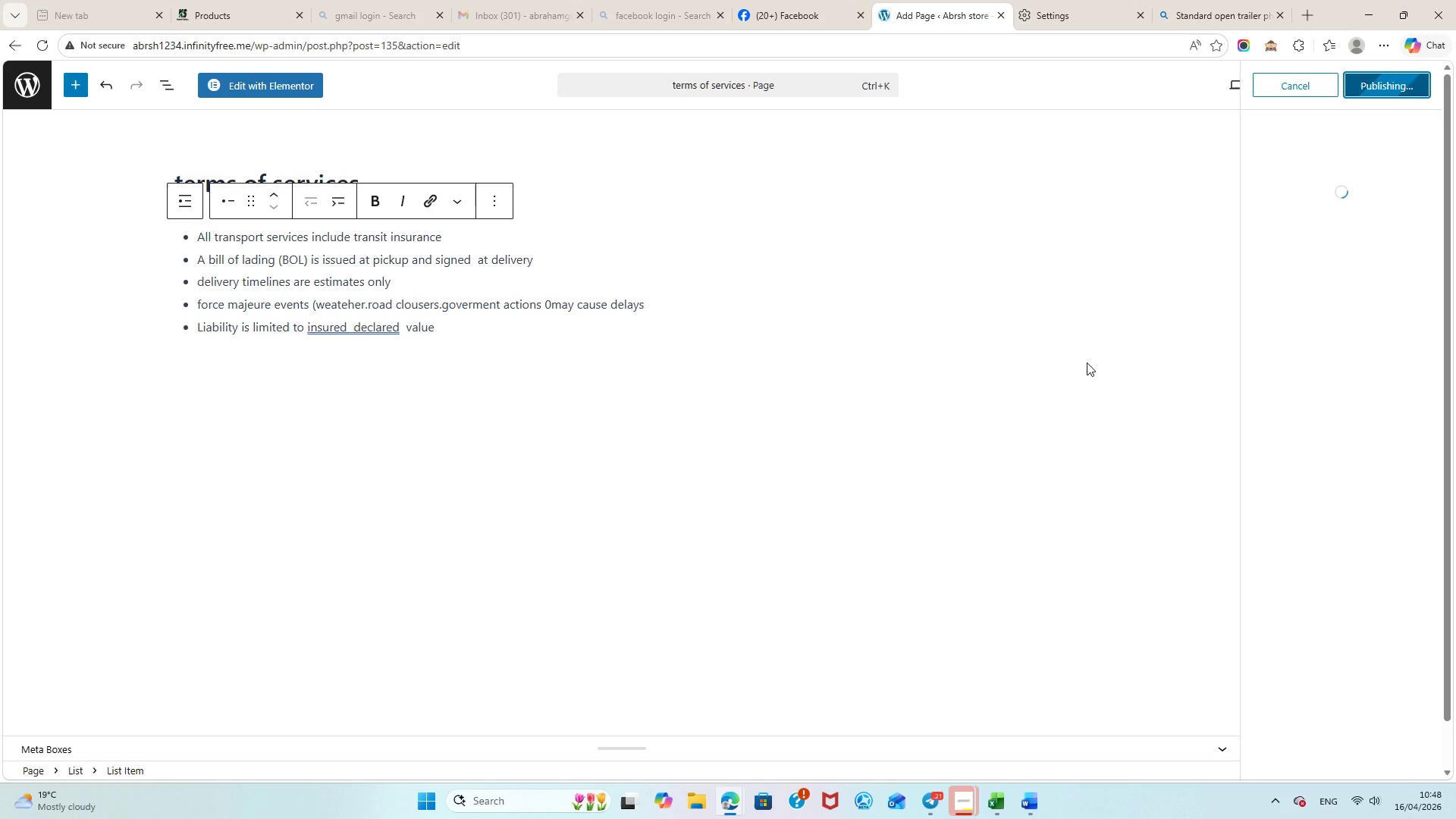 
mouse_move([975, 770])
 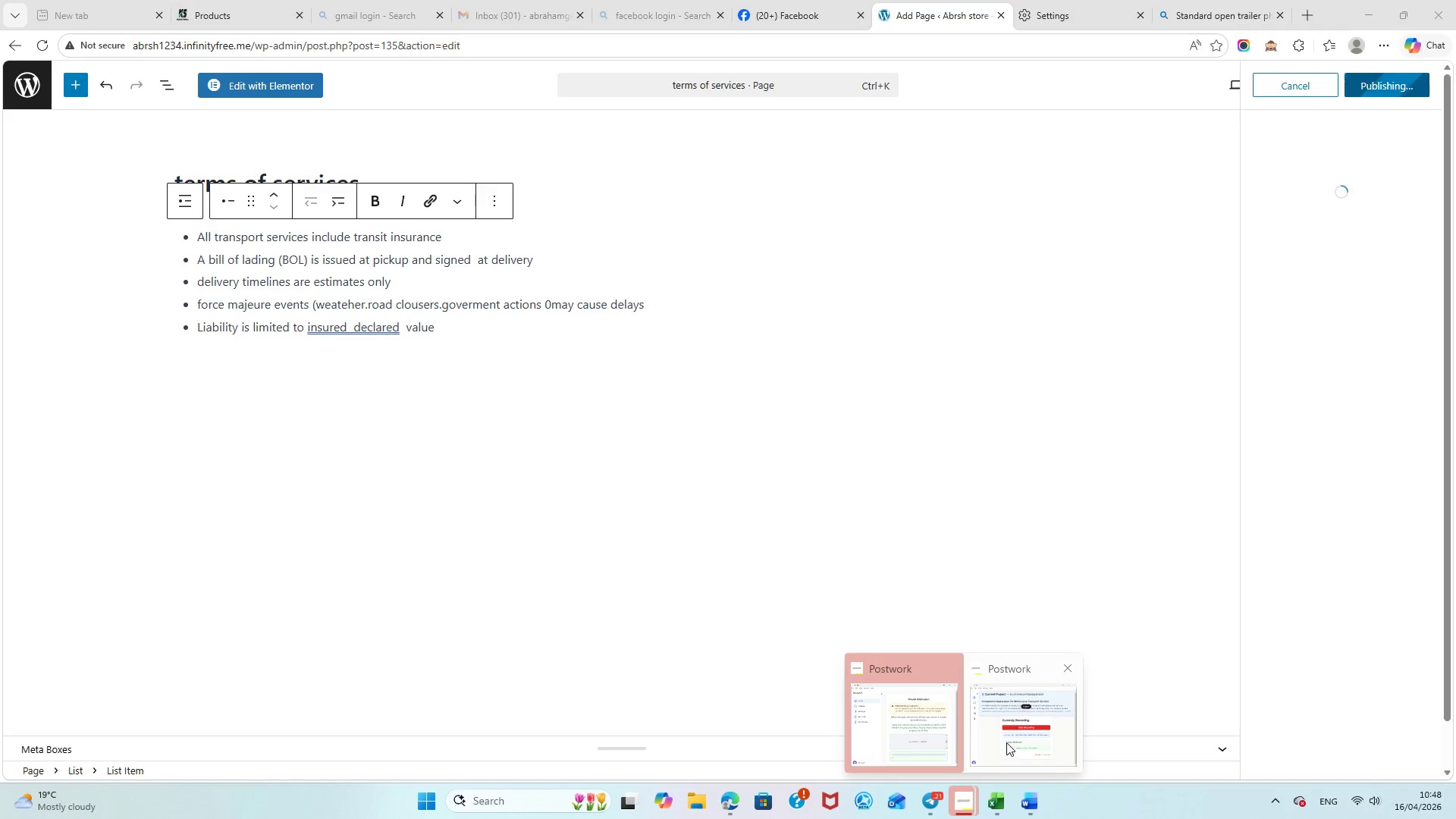 
left_click([1006, 742])